 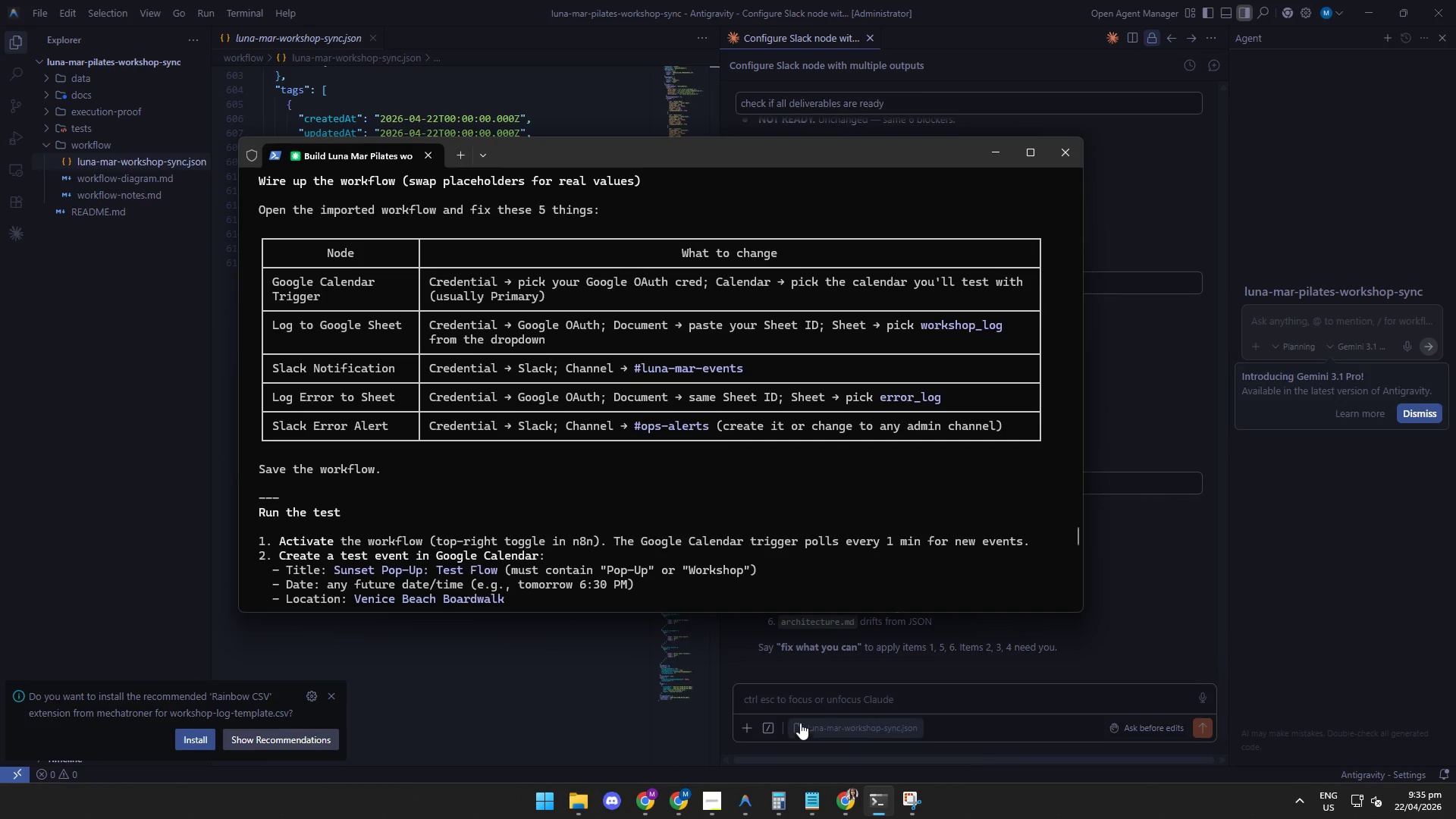 
left_click_drag(start_coordinate=[1075, 587], to_coordinate=[1081, 536])
 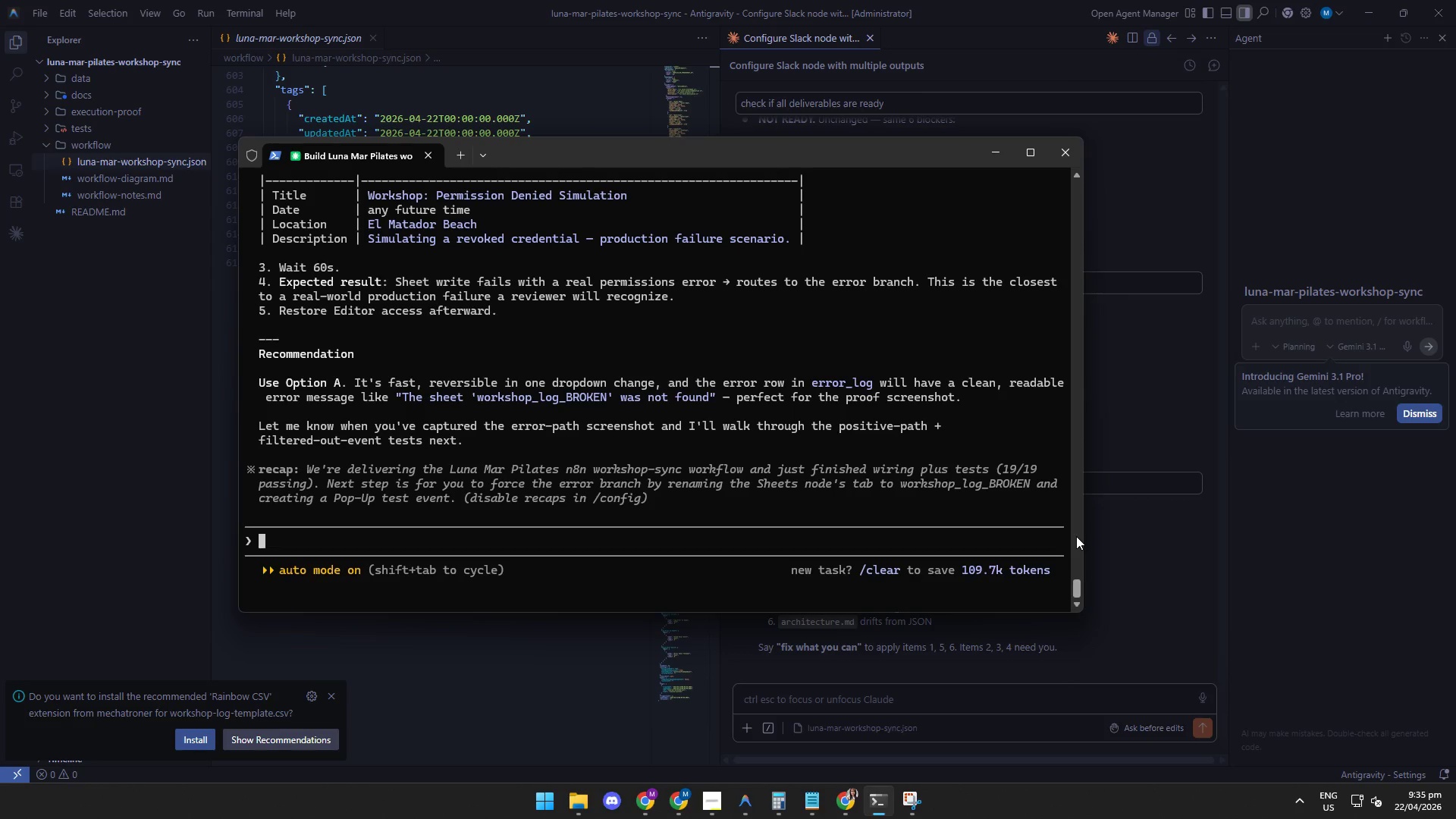 
wait(16.38)
 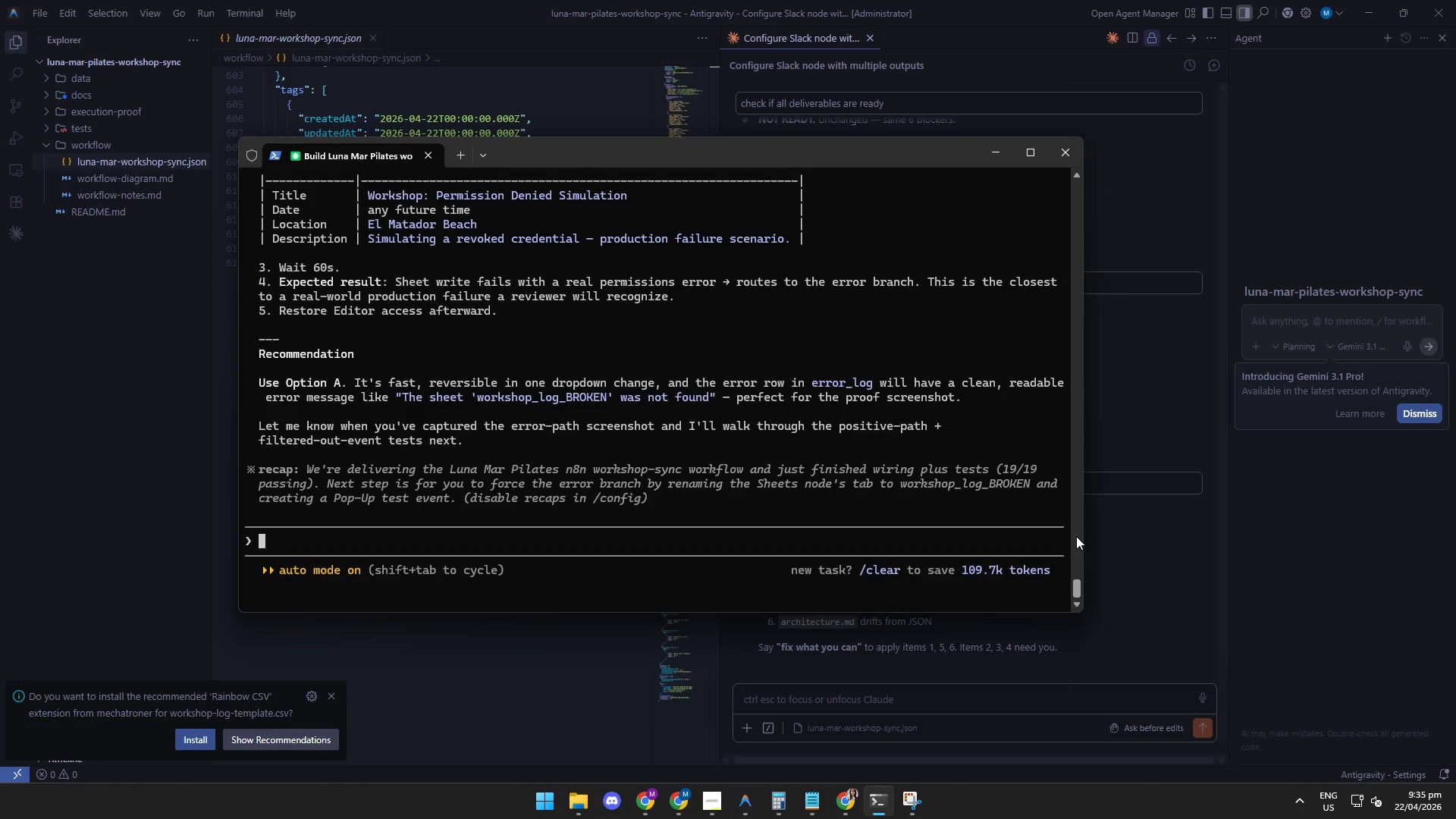 
left_click([922, 679])
 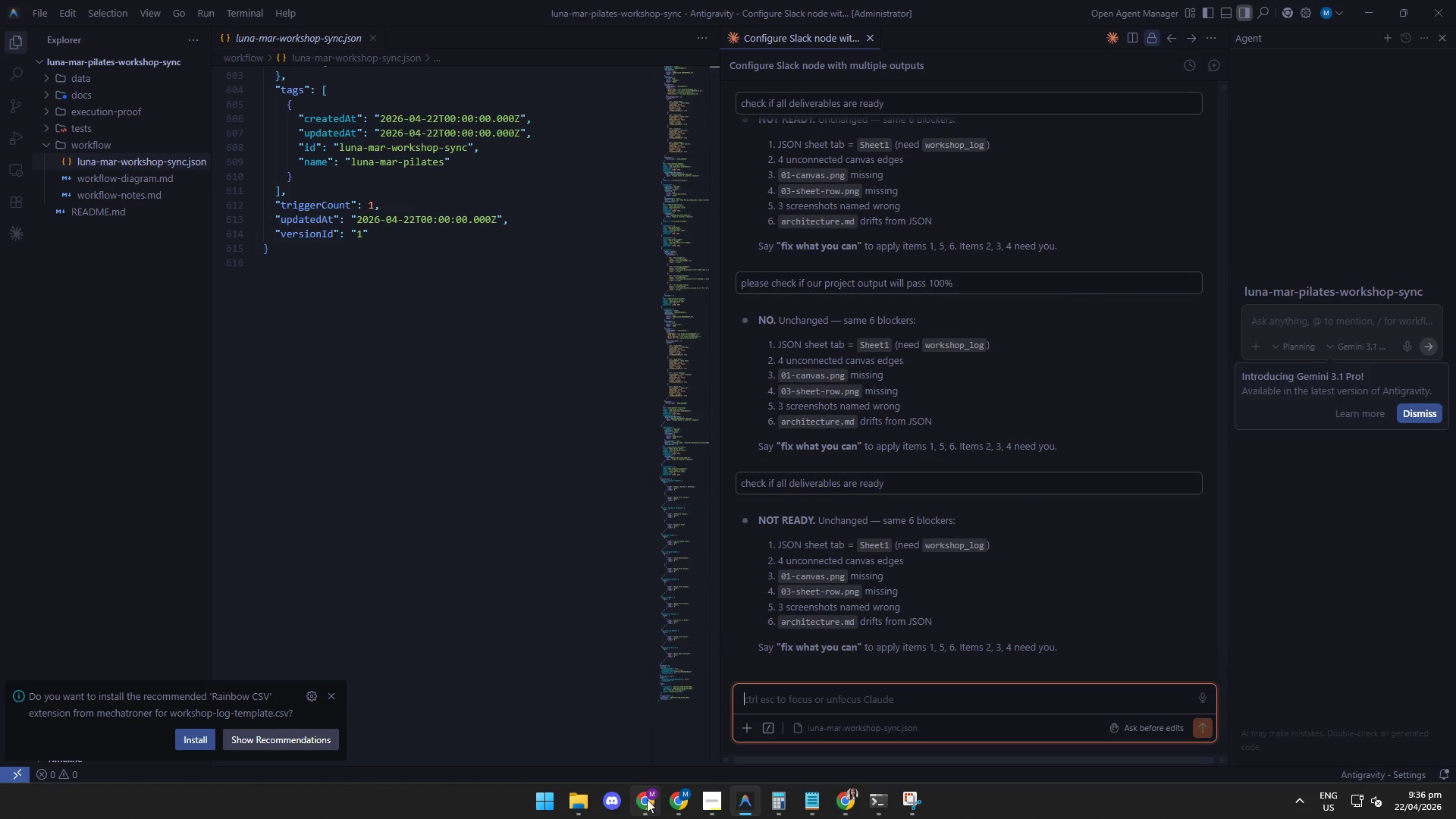 
left_click([642, 802])
 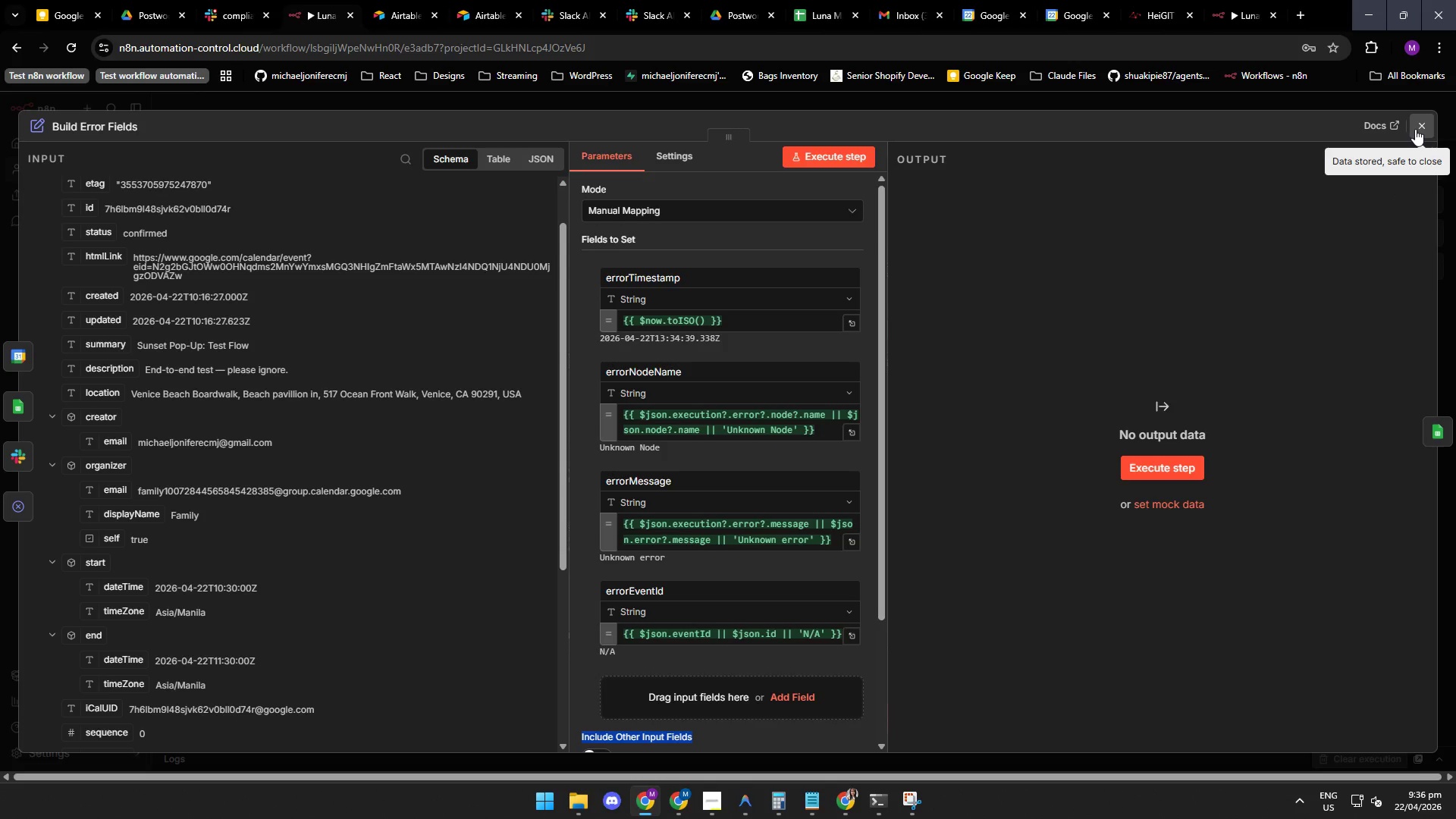 
left_click([1420, 126])
 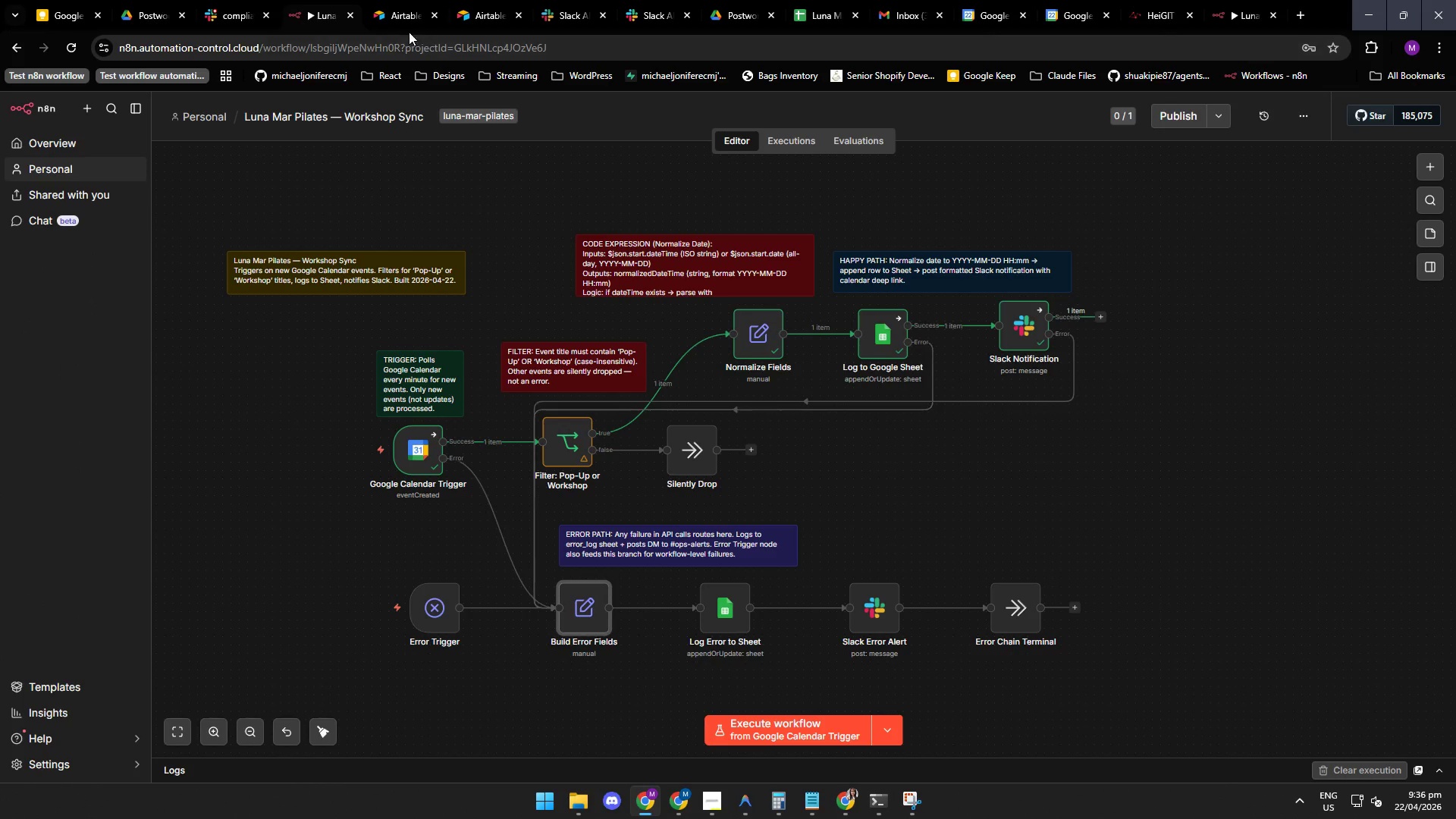 
left_click([575, 13])
 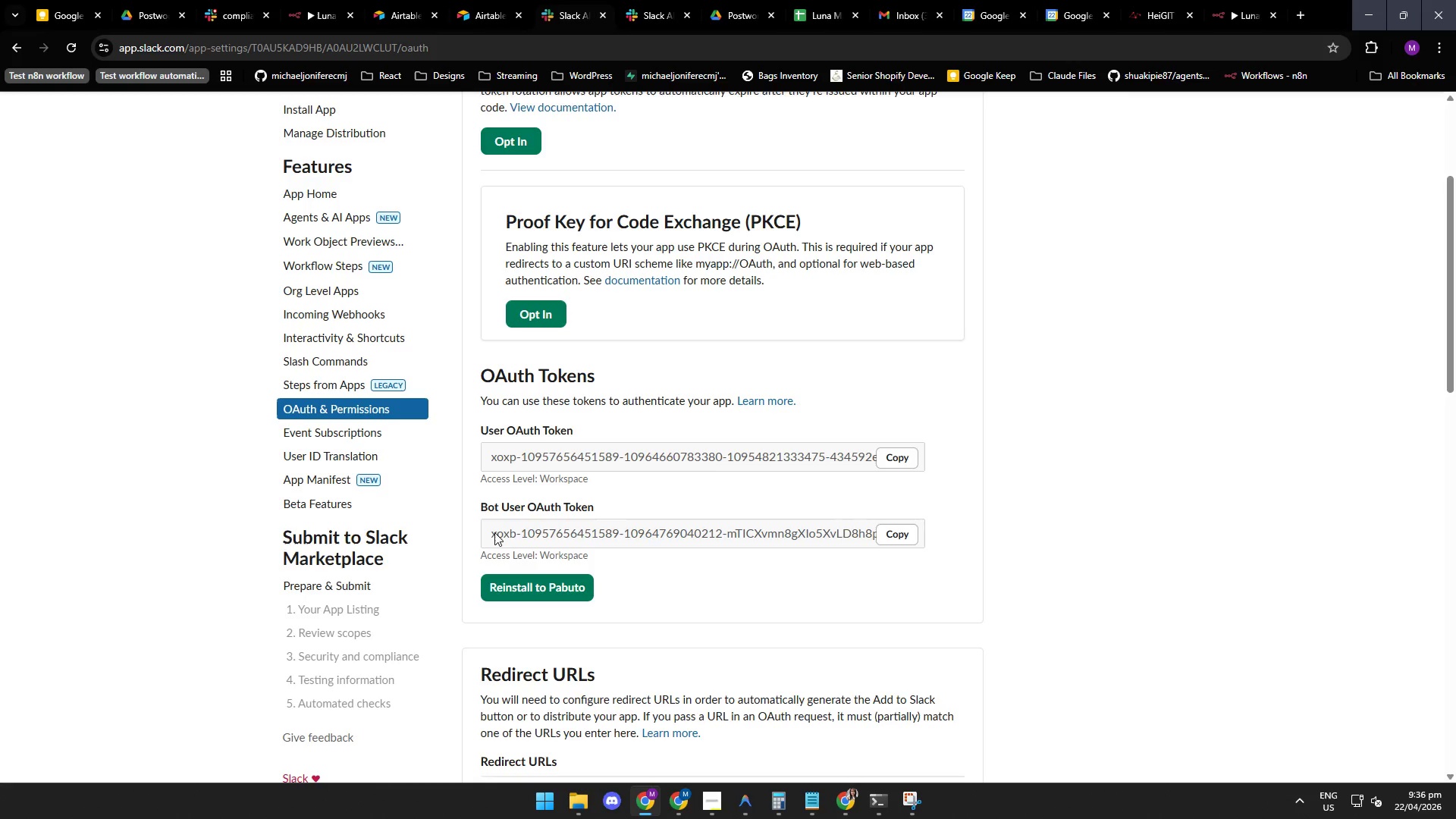 
left_click([557, 536])
 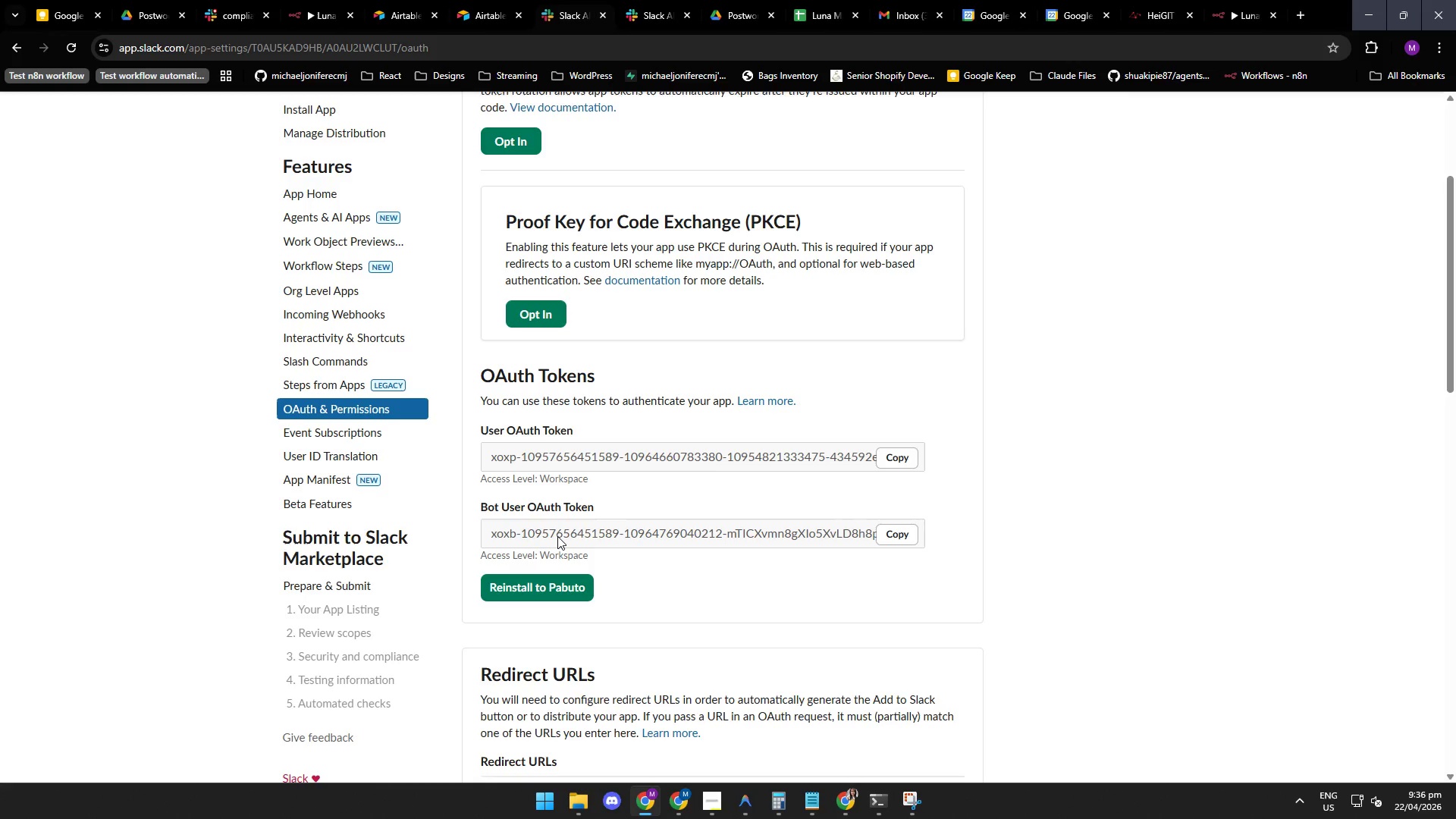 
wait(10.81)
 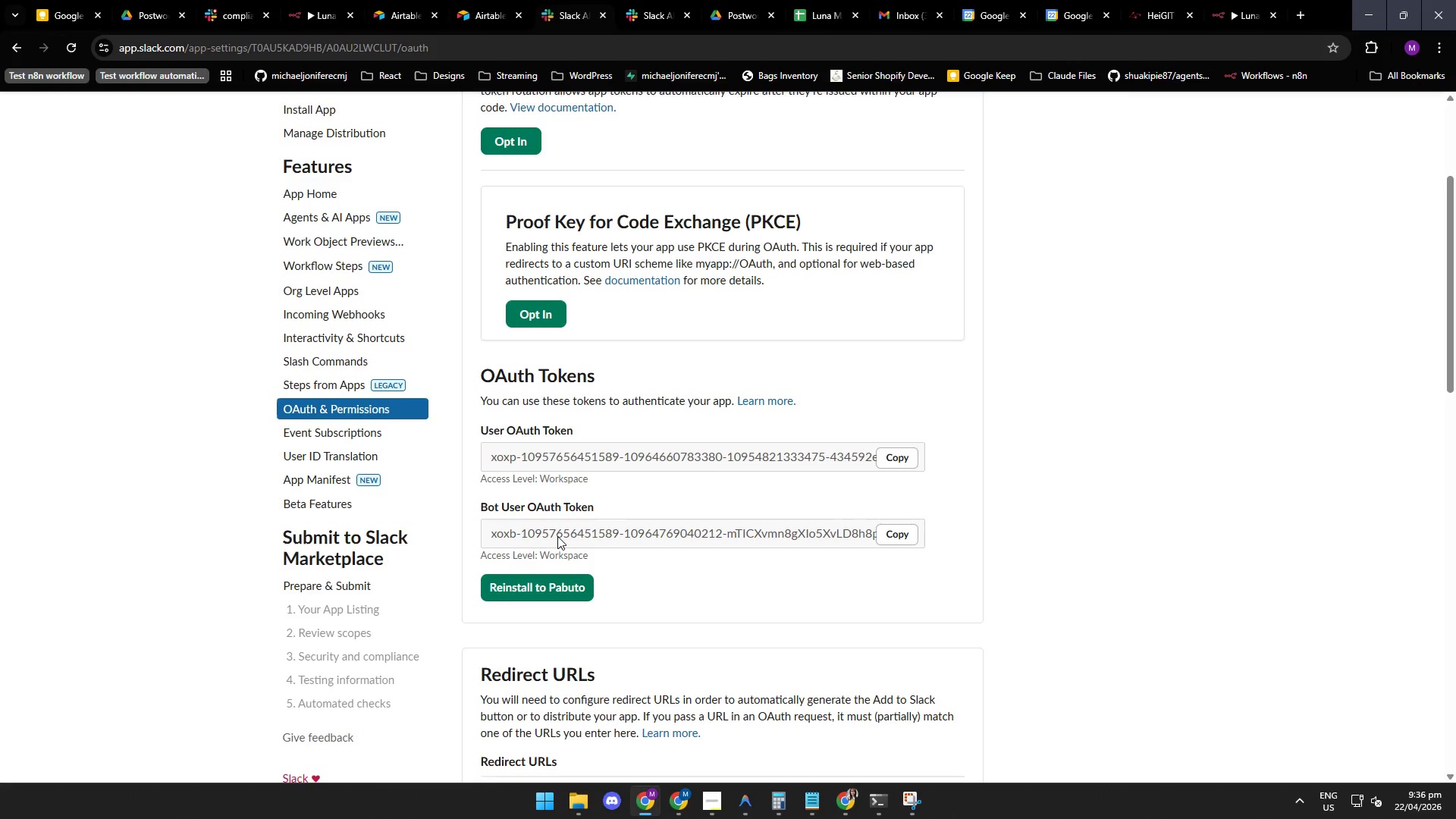 
left_click([645, 10])
 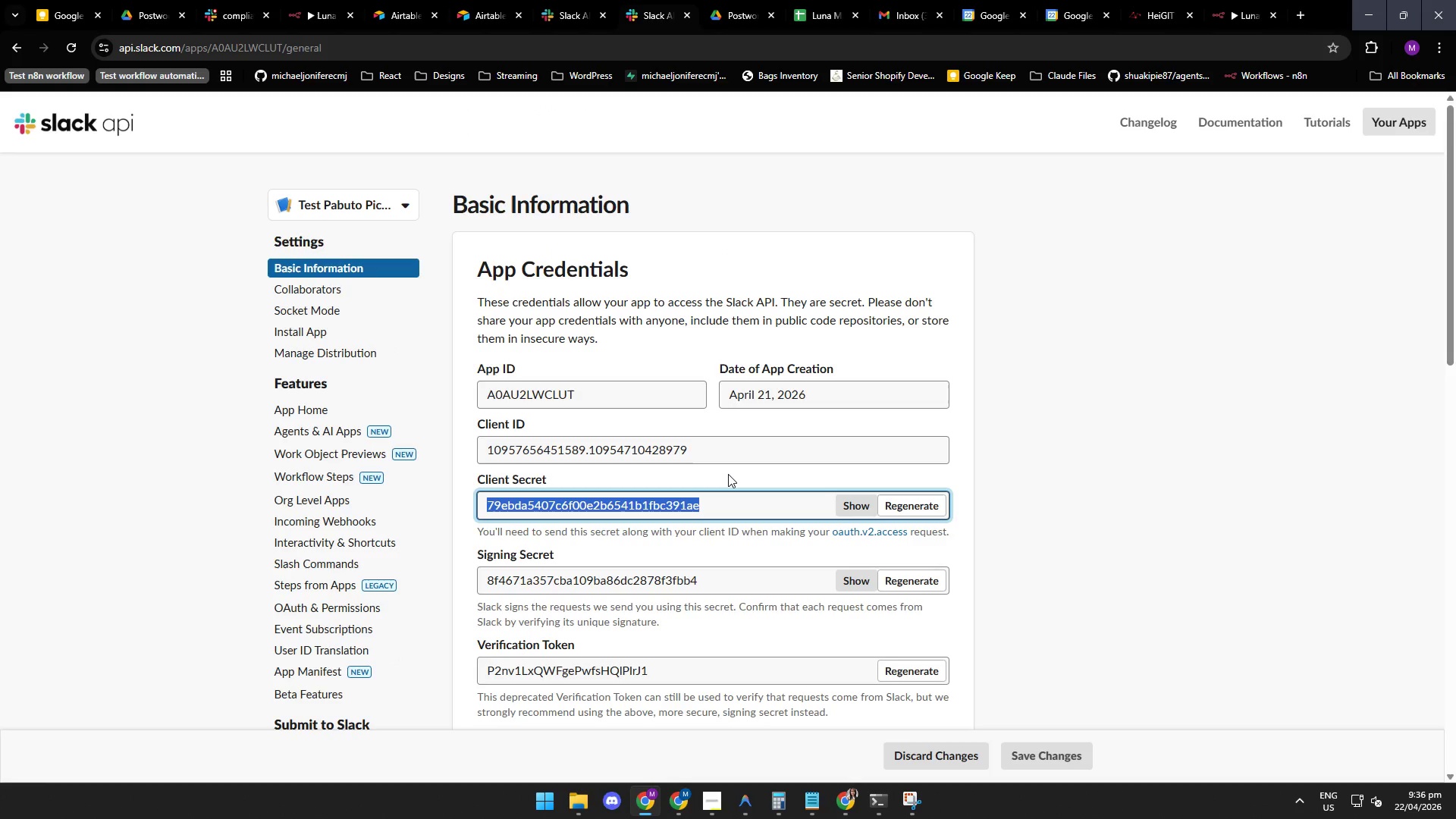 
left_click([730, 476])
 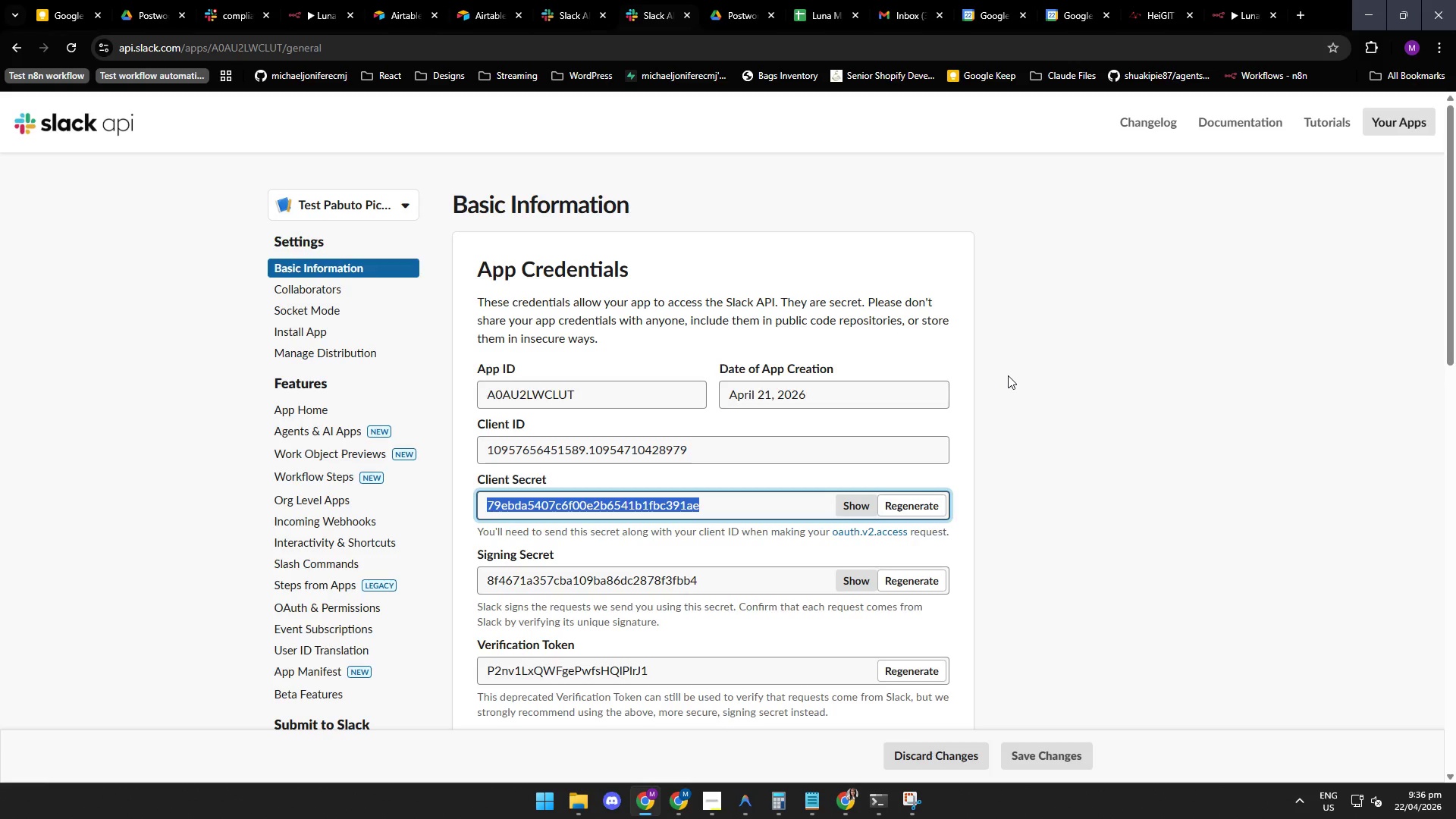 
wait(8.16)
 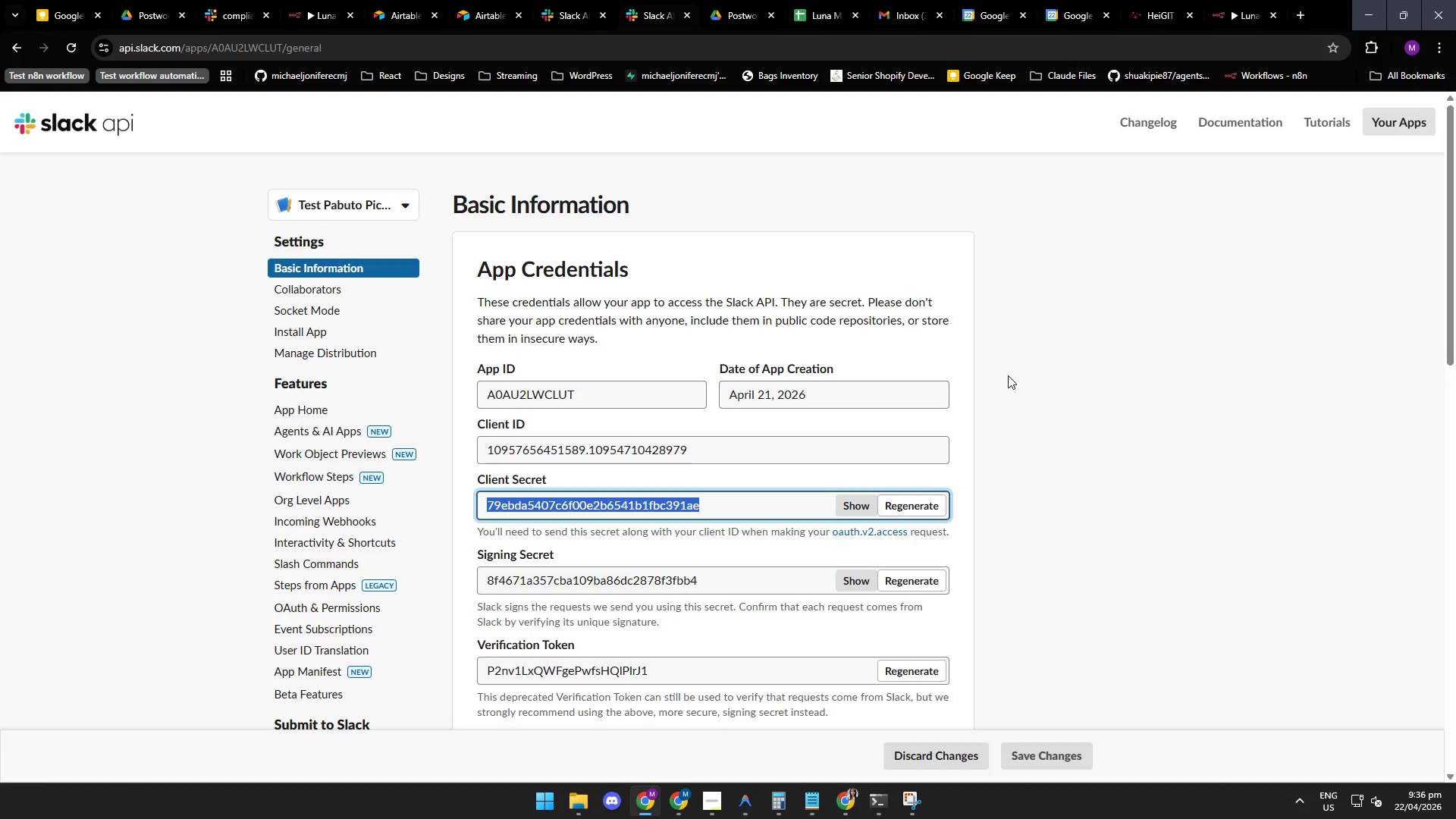 
left_click([736, 13])
 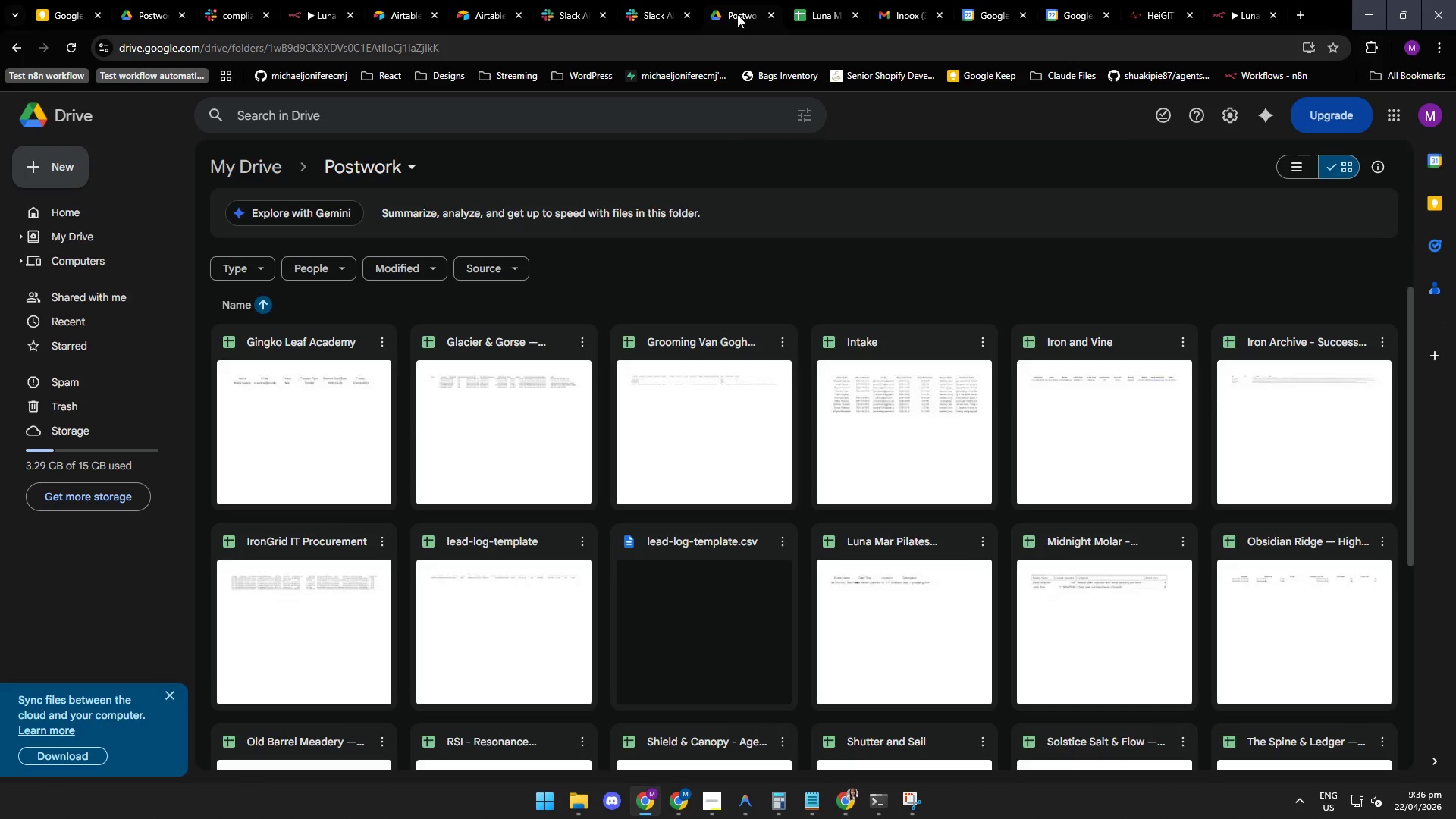 
mouse_move([876, 2])
 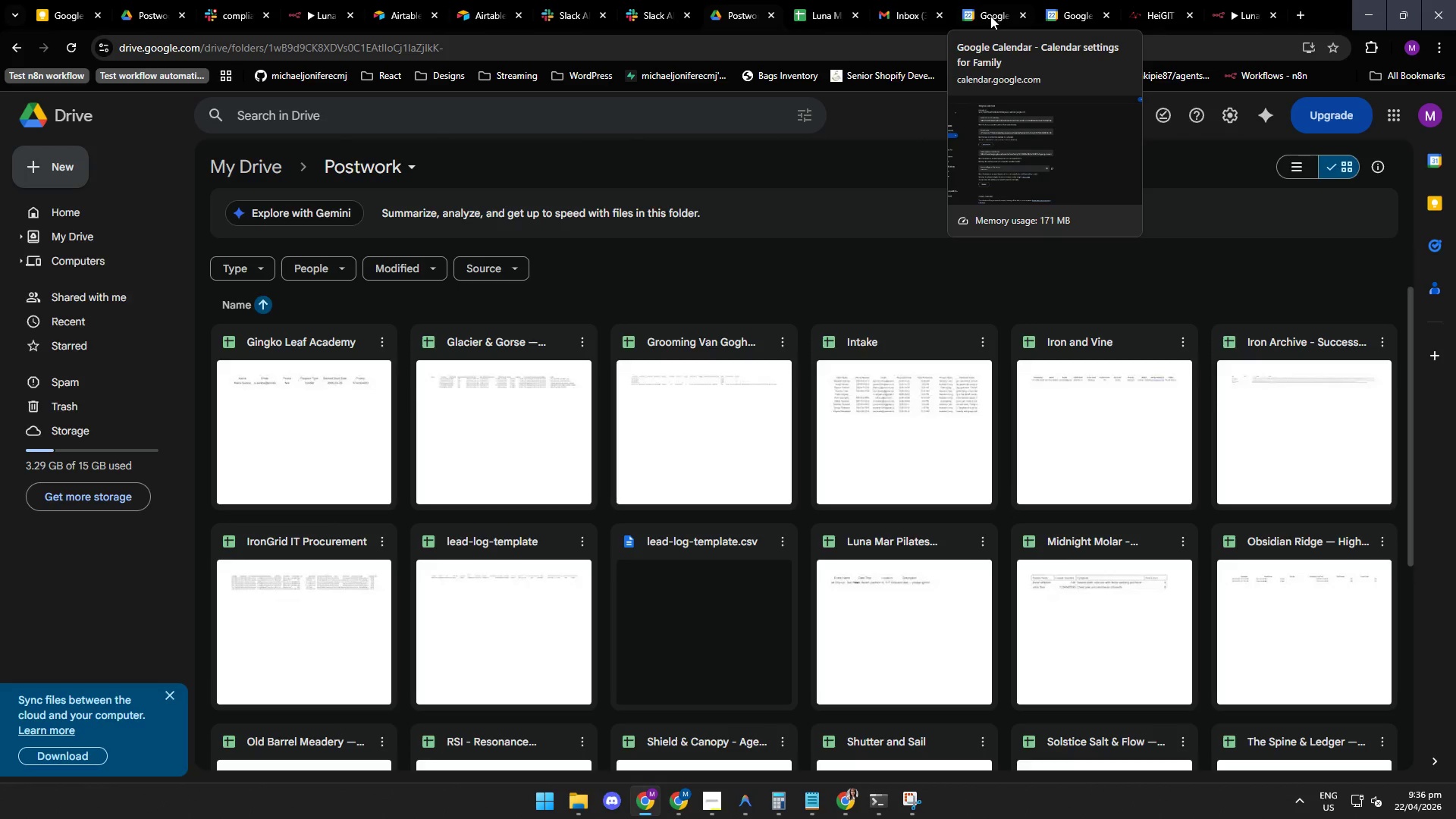 
left_click([987, 14])
 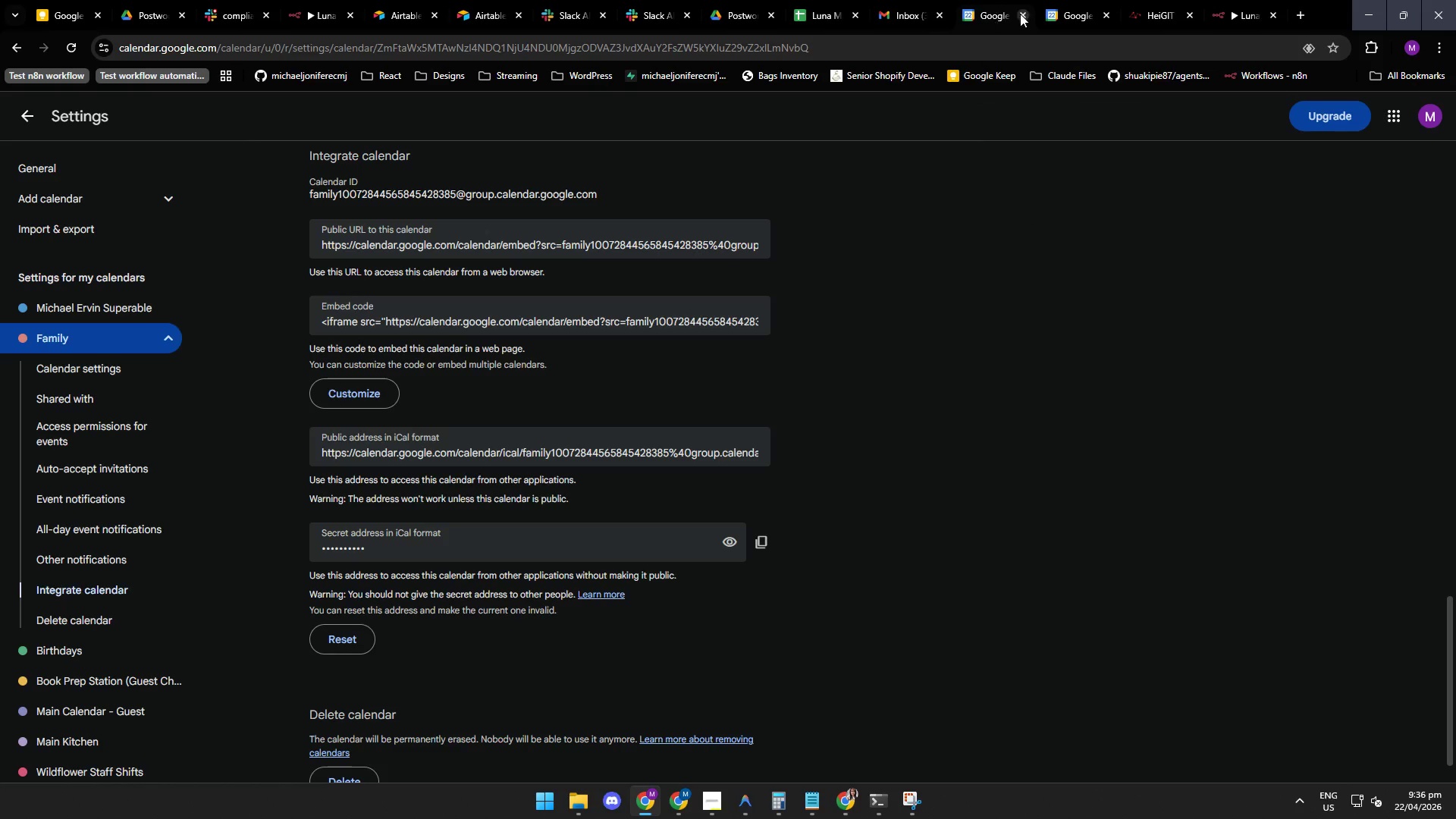 
left_click([1058, 10])
 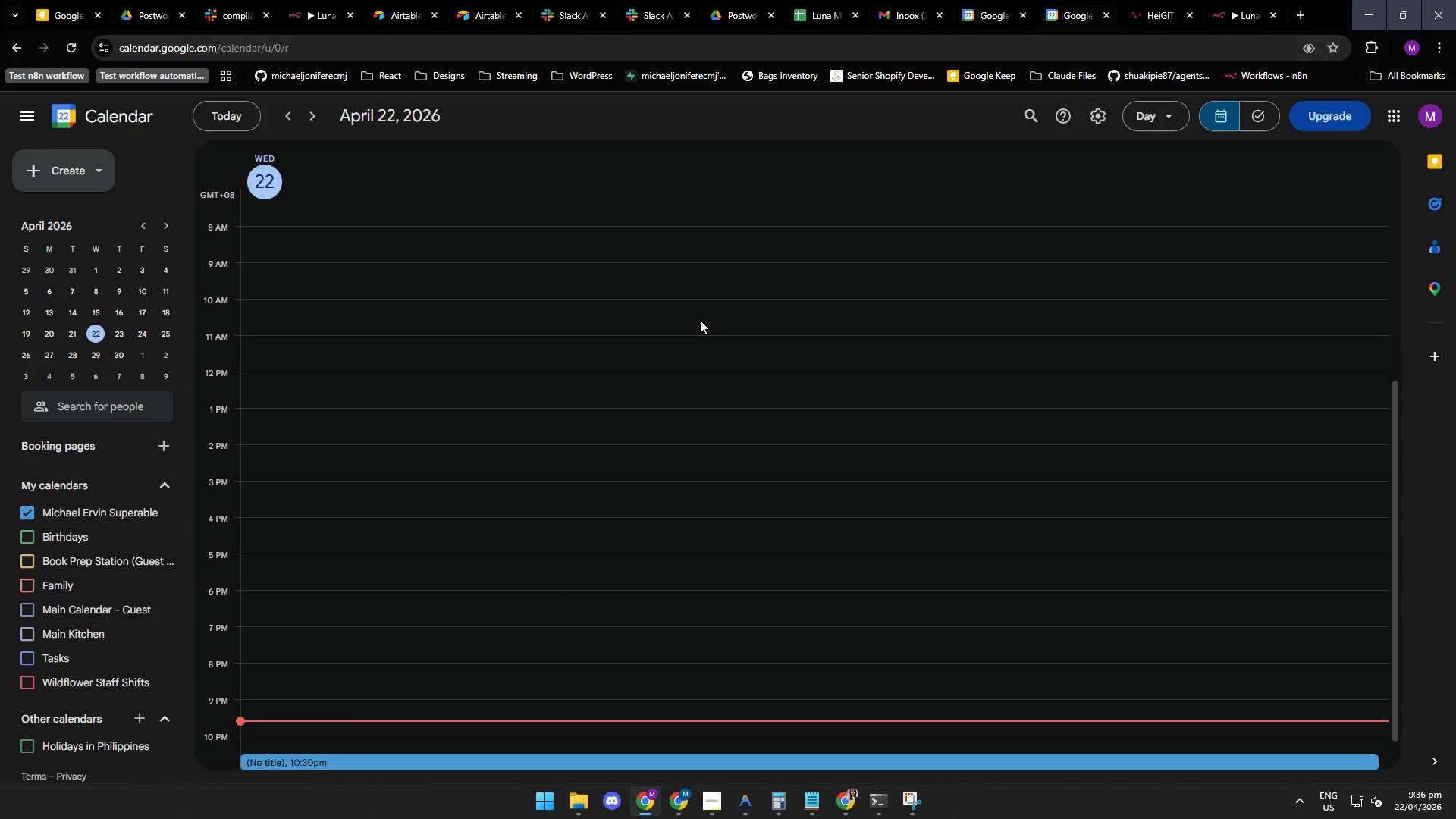 
wait(8.69)
 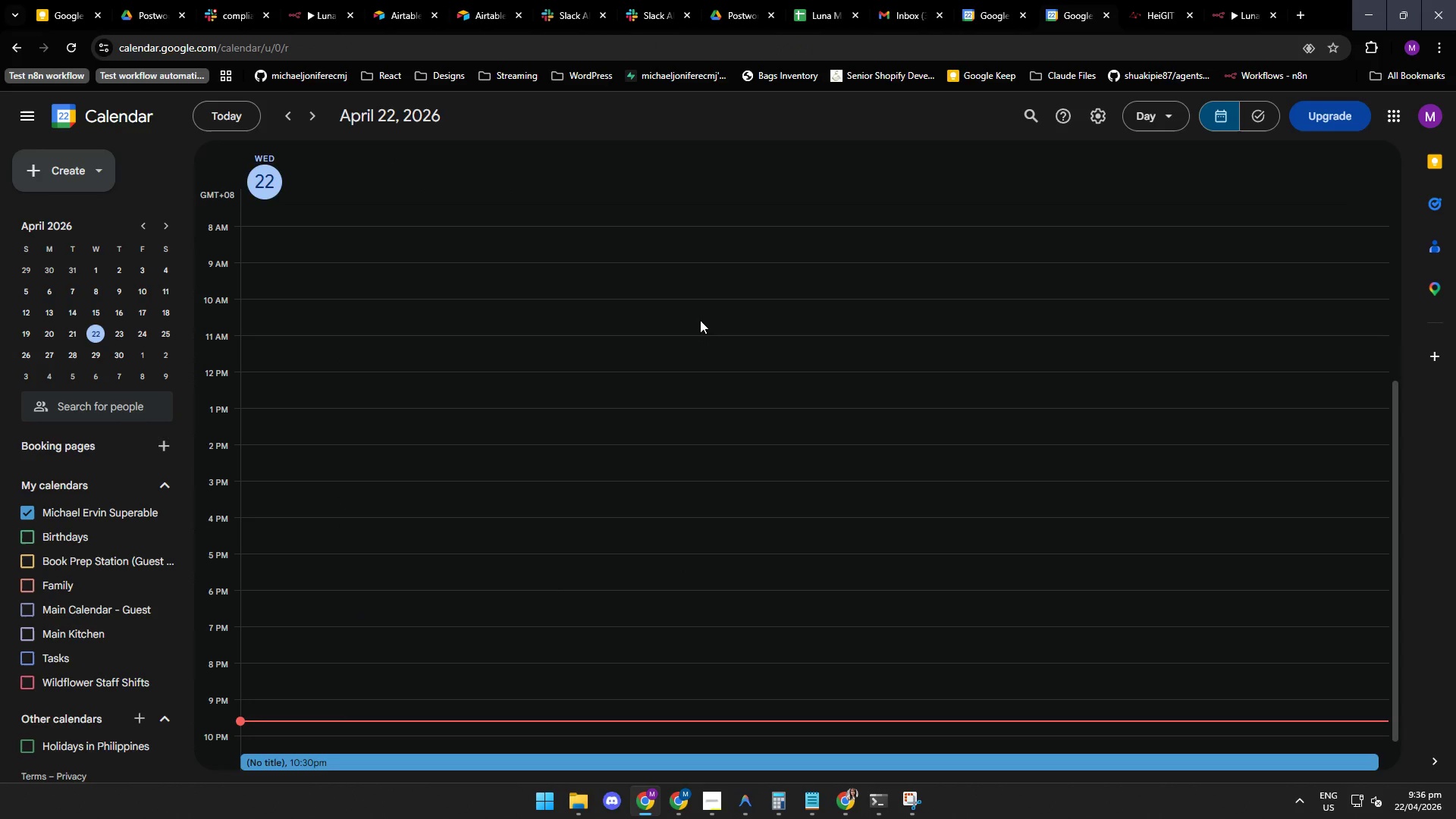 
mouse_move([736, 799])
 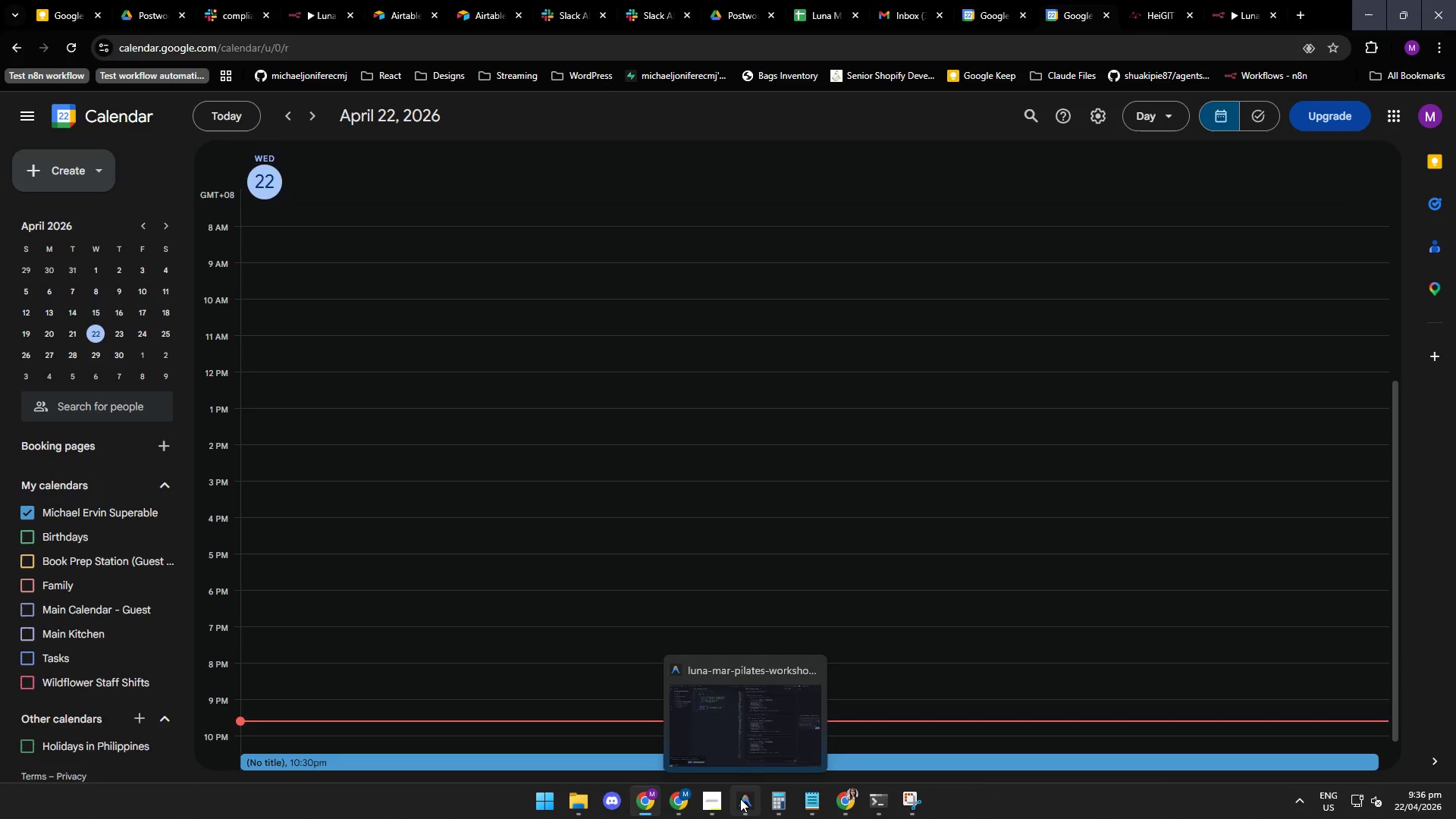 
left_click([740, 799])
 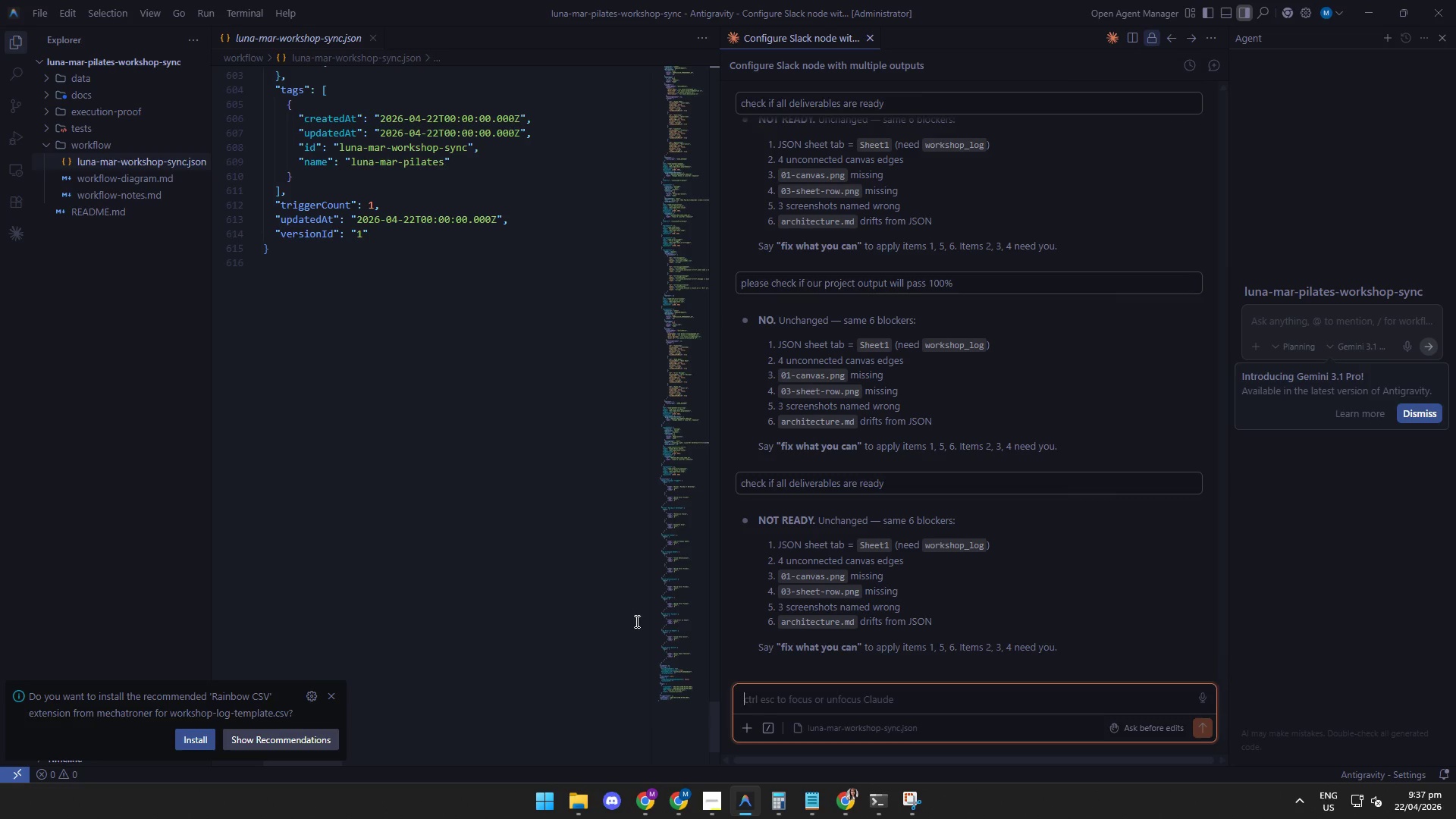 
wait(19.89)
 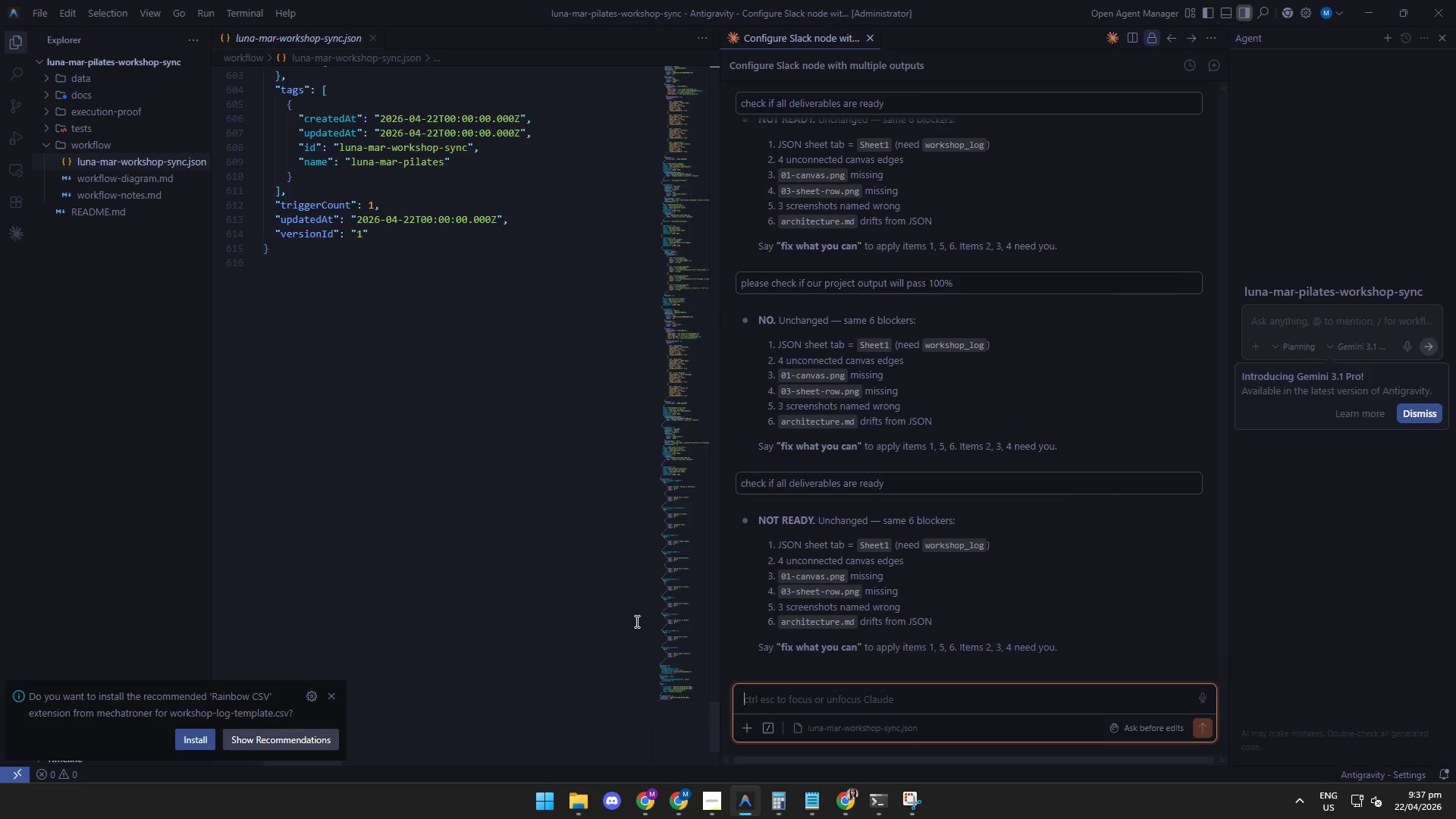 
mouse_move([786, 801])
 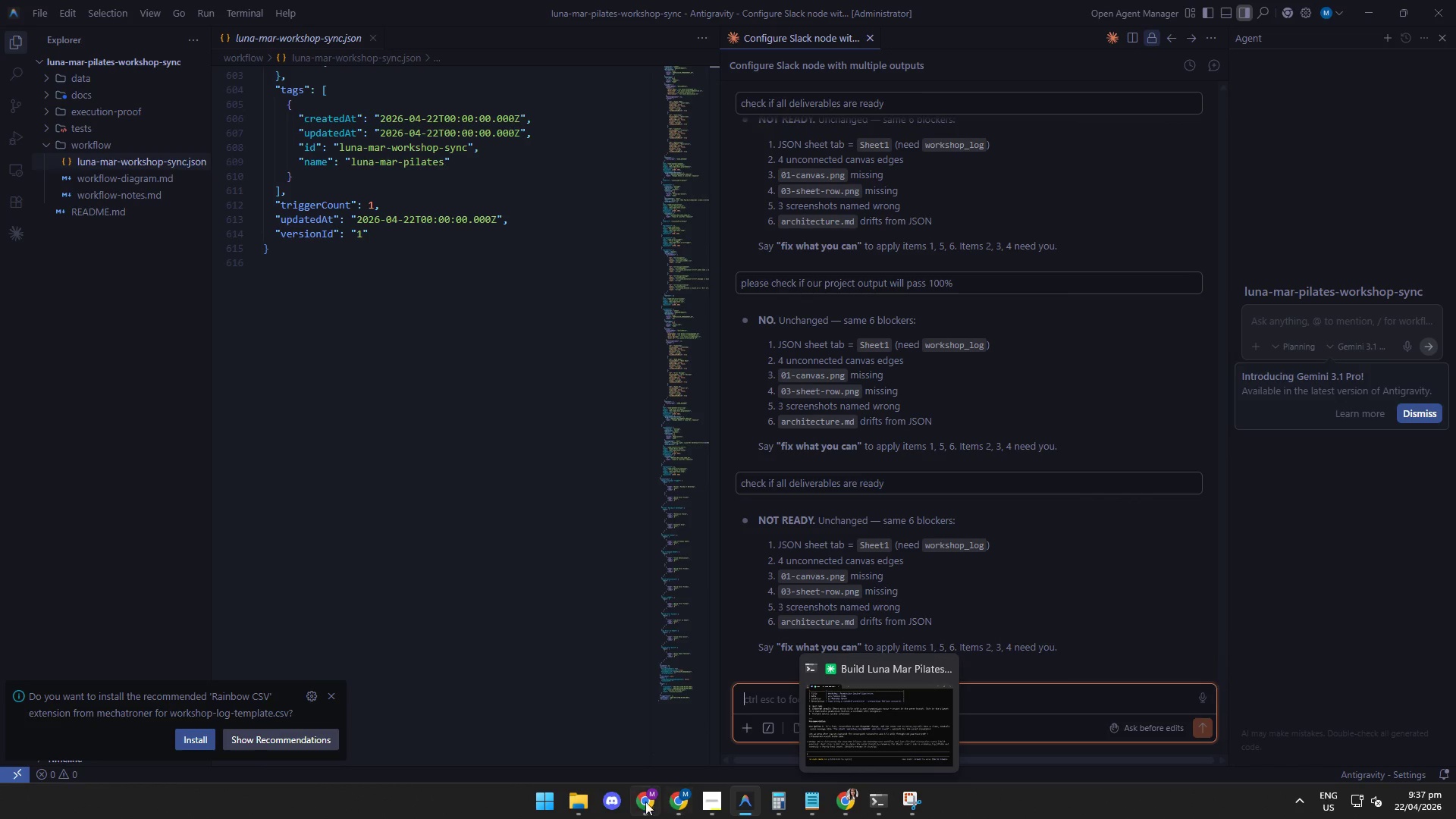 
left_click([645, 802])
 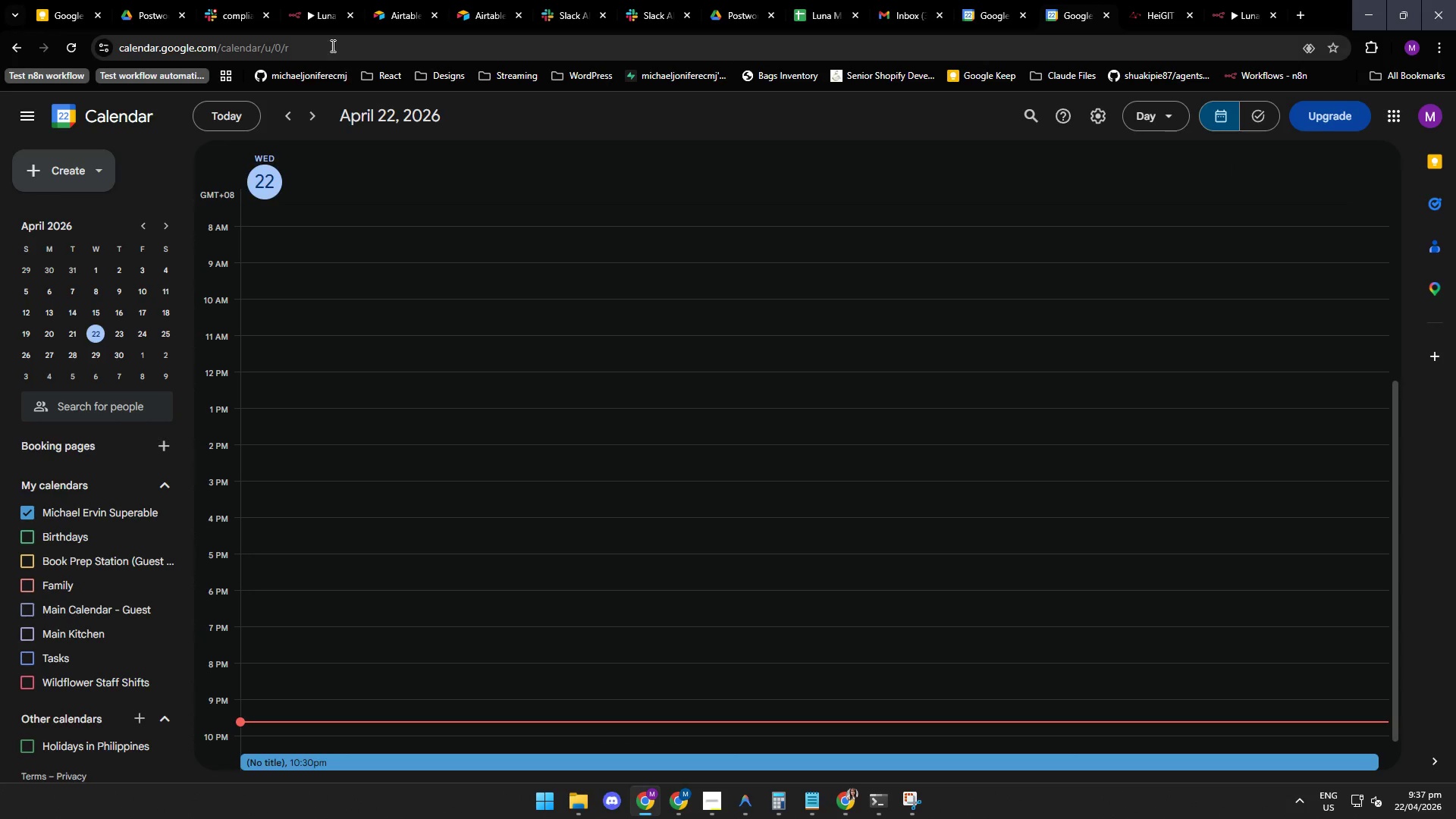 
left_click([316, 13])
 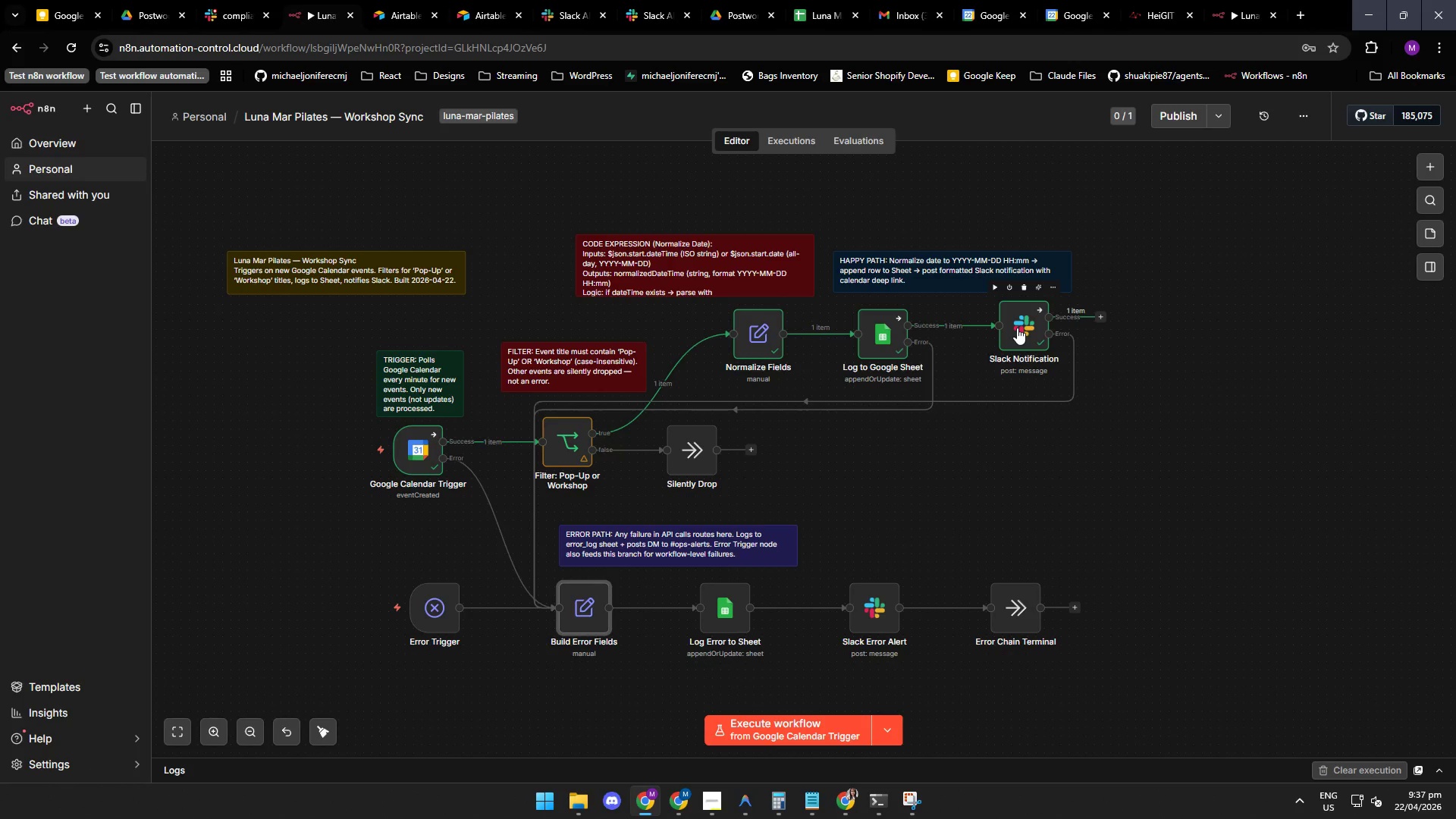 
double_click([1018, 328])
 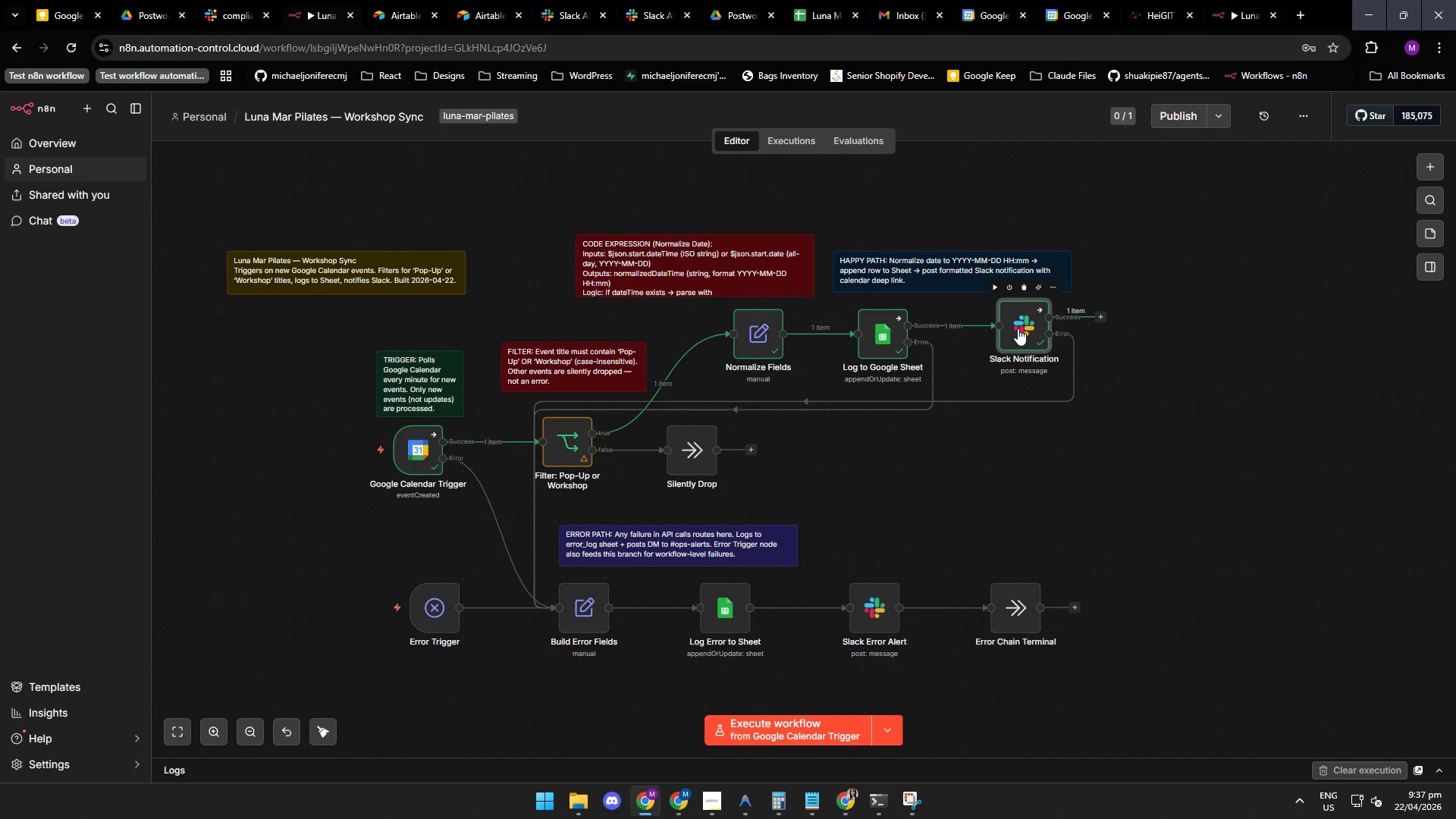 
triple_click([1018, 328])
 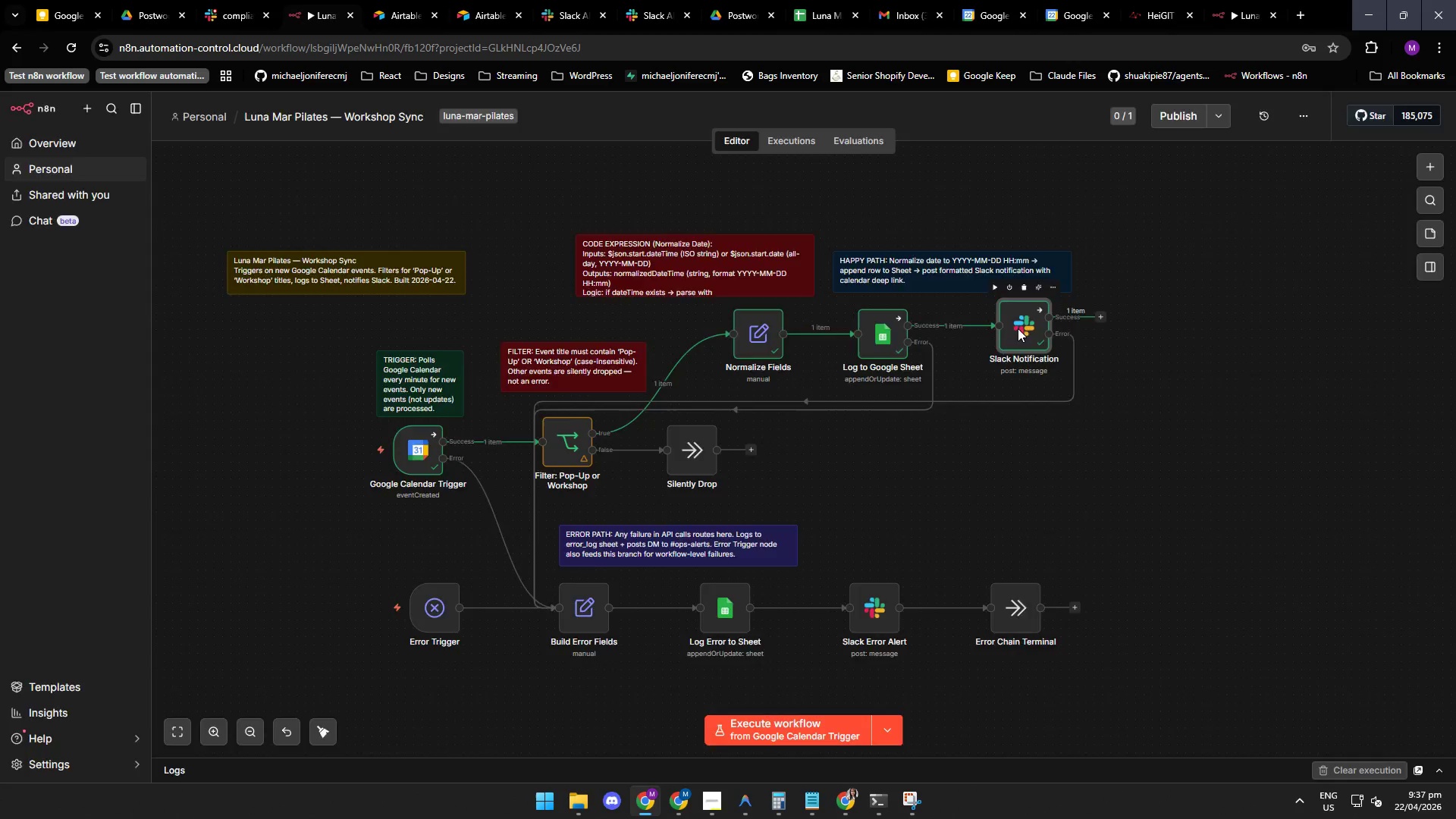 
triple_click([1018, 328])
 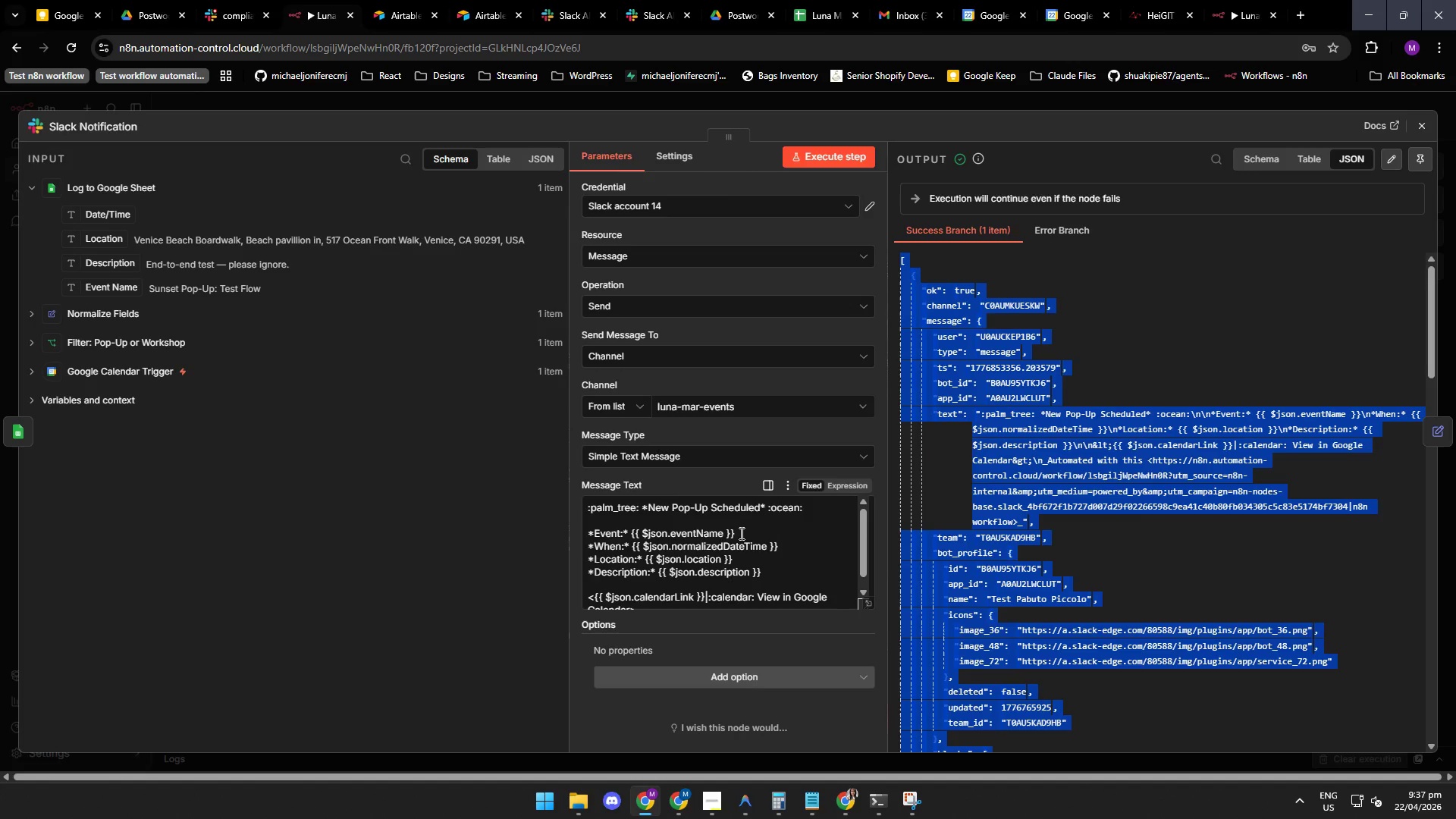 
wait(25.88)
 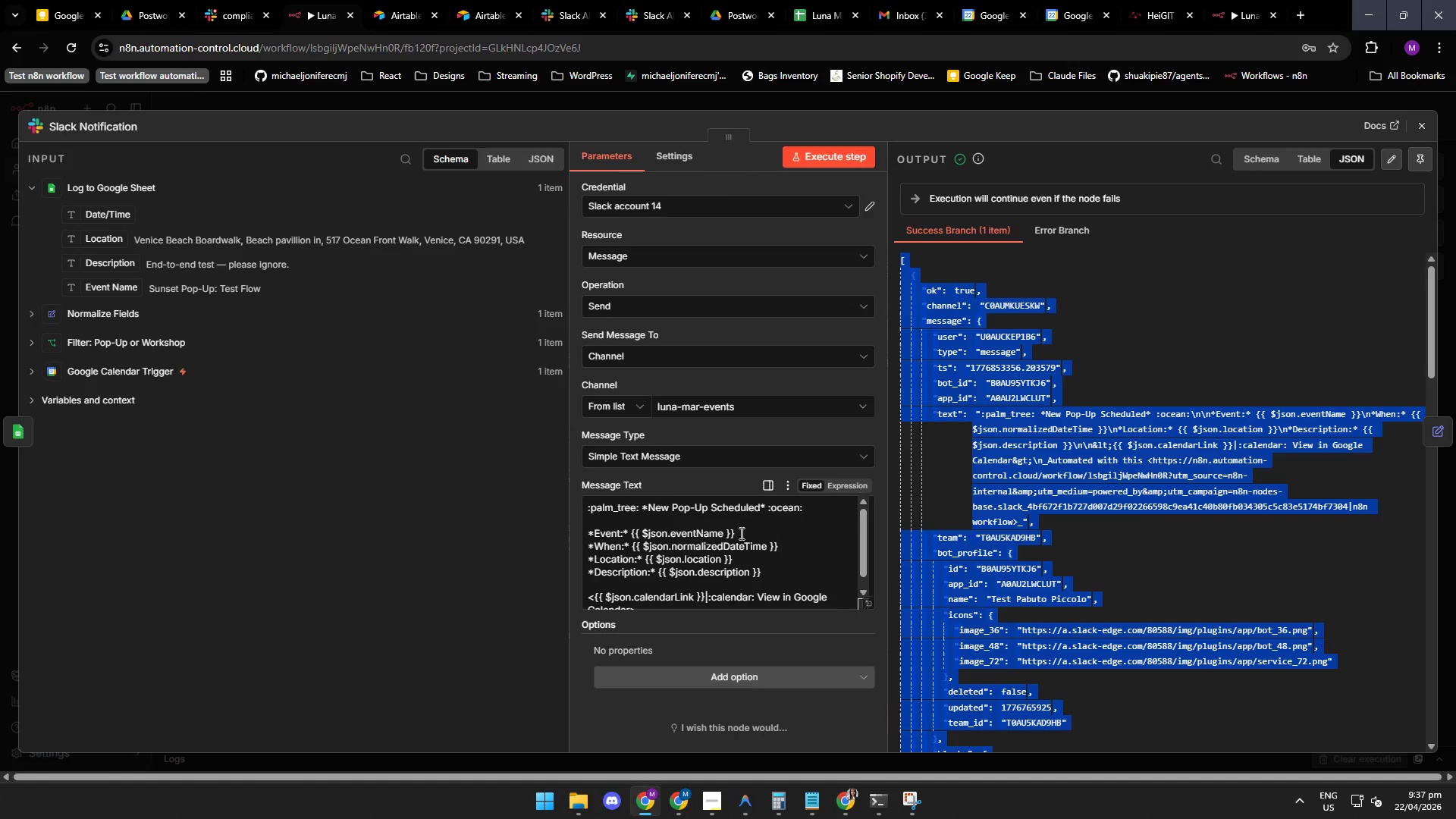 
left_click_drag(start_coordinate=[1429, 331], to_coordinate=[1410, 352])
 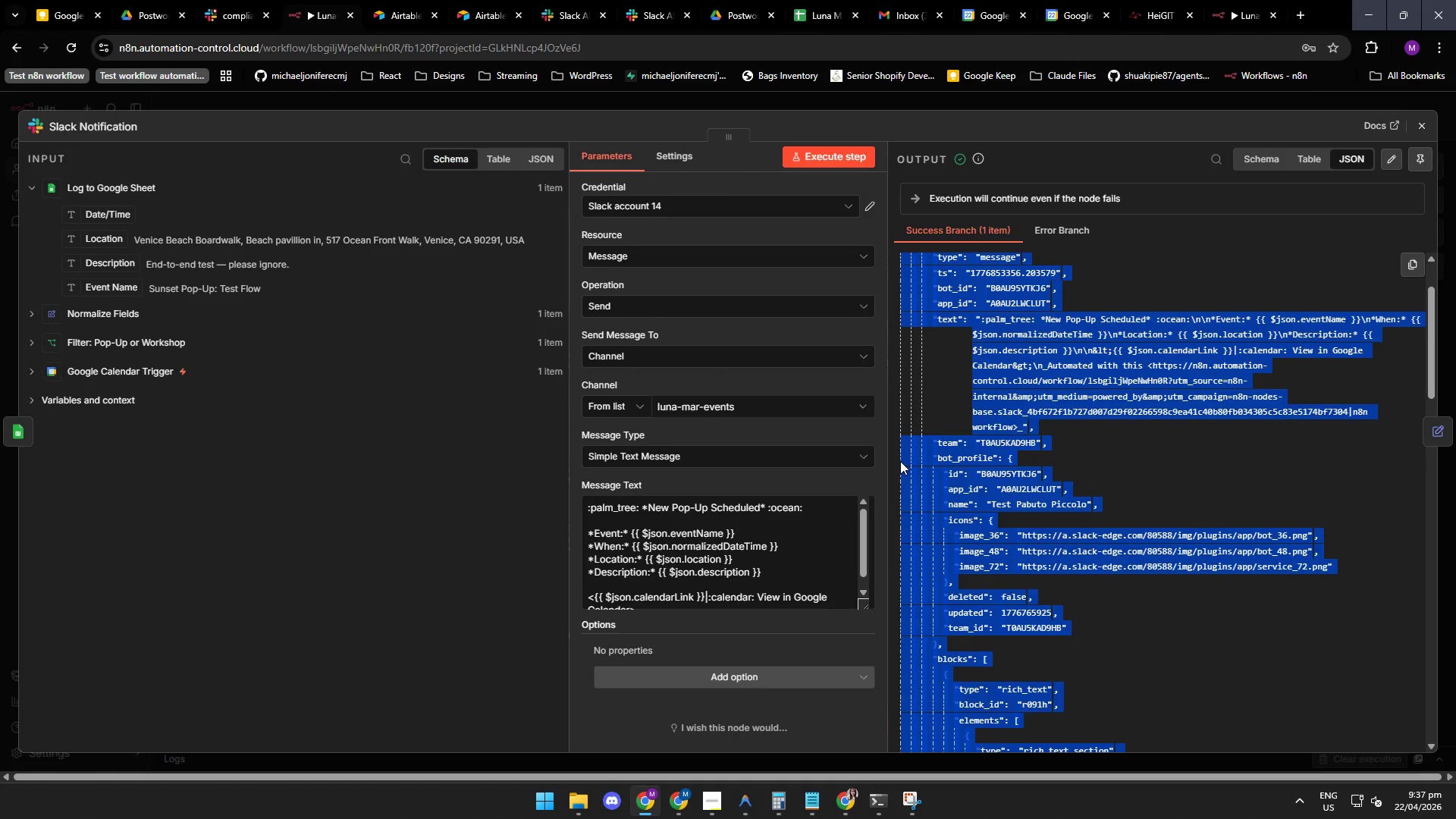 
wait(8.78)
 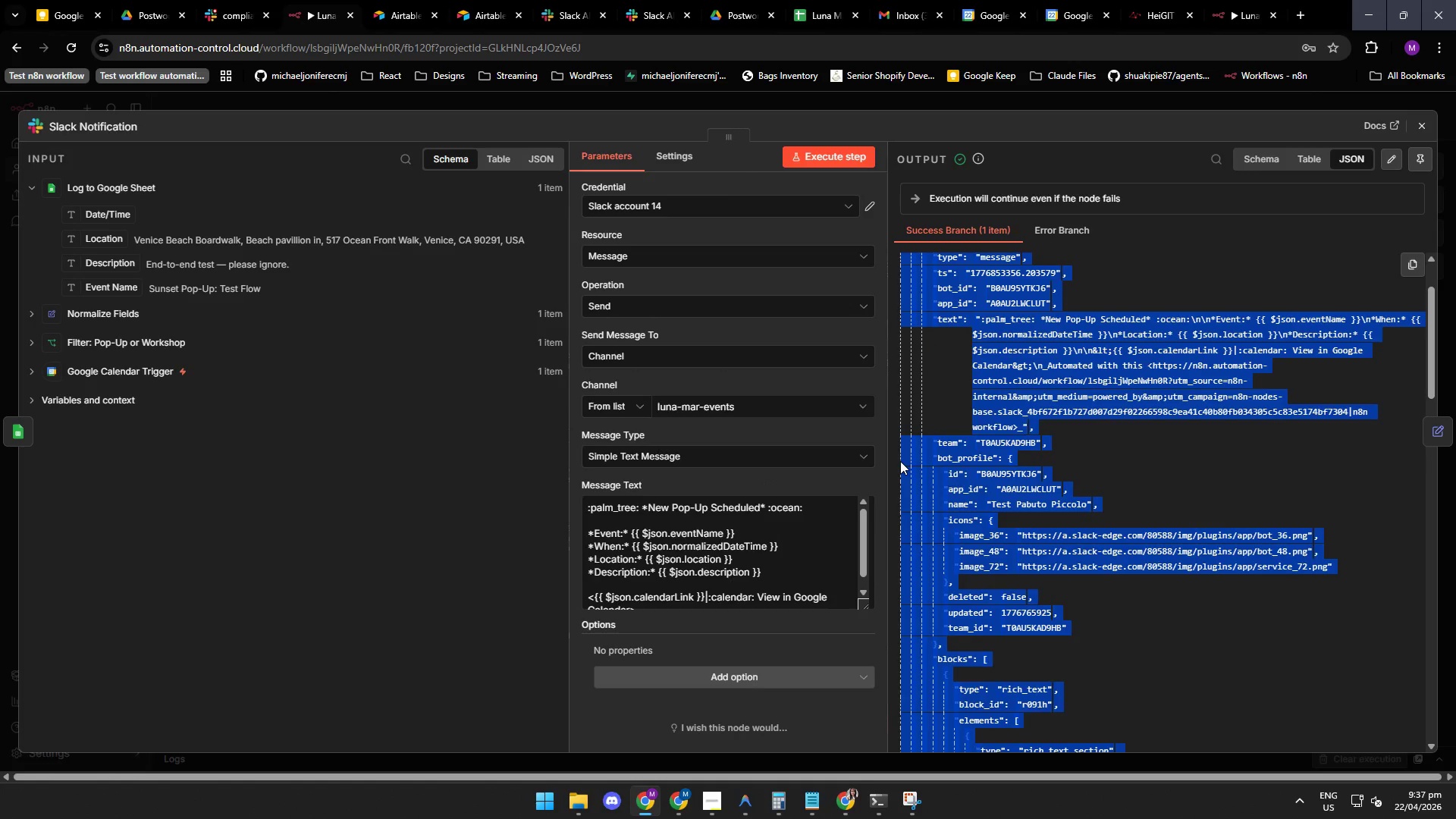 
left_click([752, 811])
 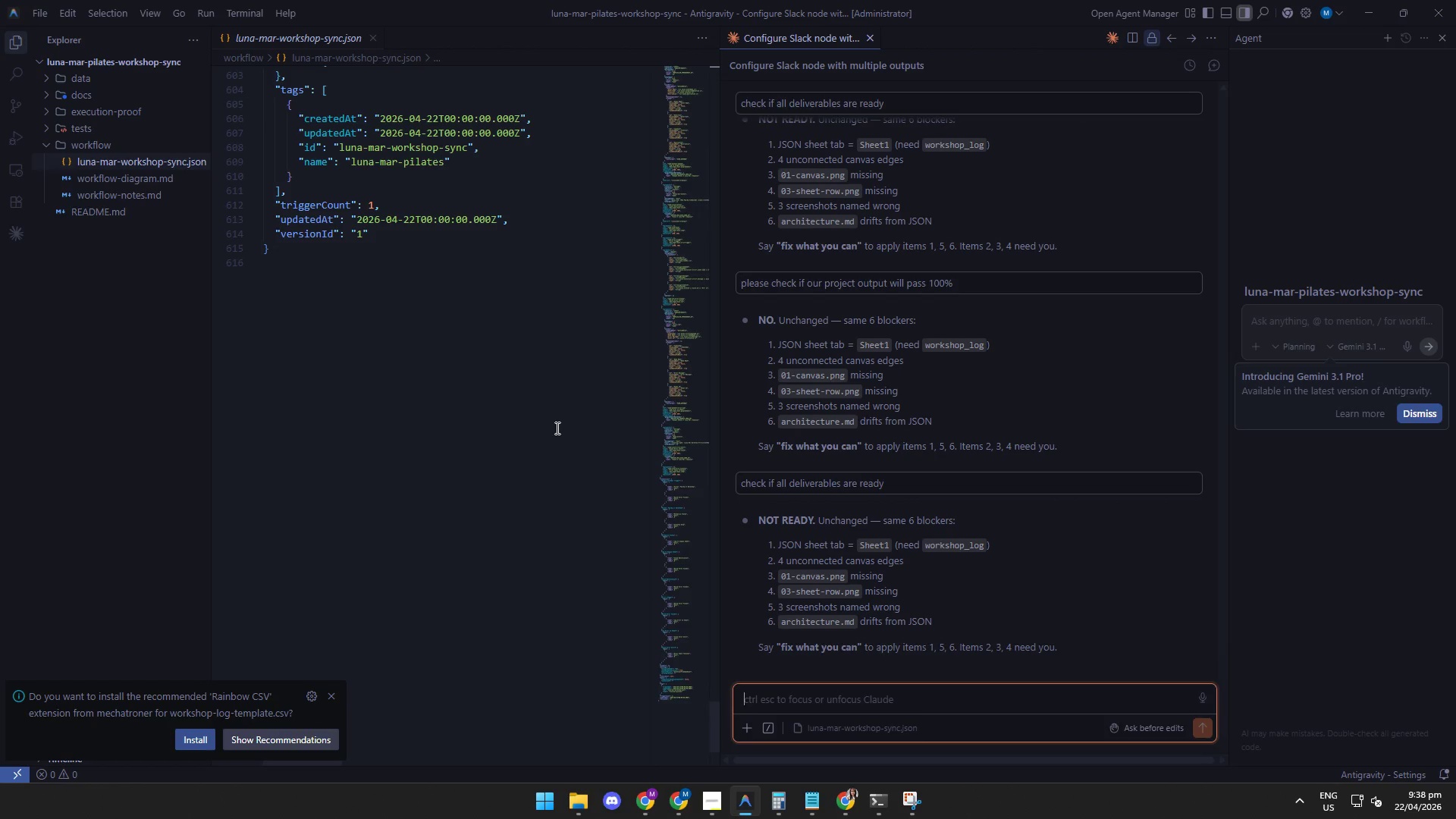 
scroll: coordinate [557, 426], scroll_direction: down, amount: 13.0
 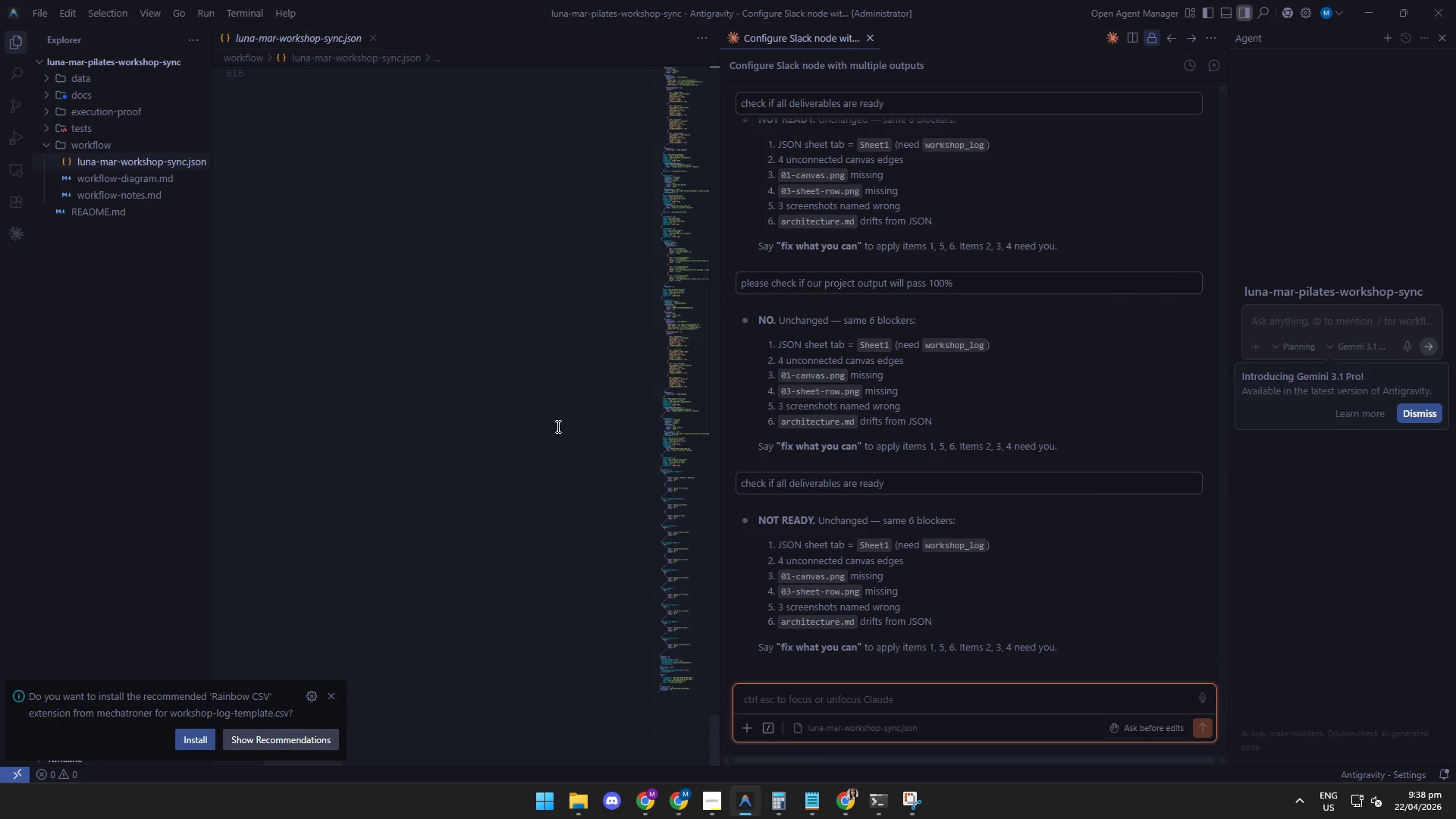 
scroll: coordinate [555, 427], scroll_direction: up, amount: 3.0
 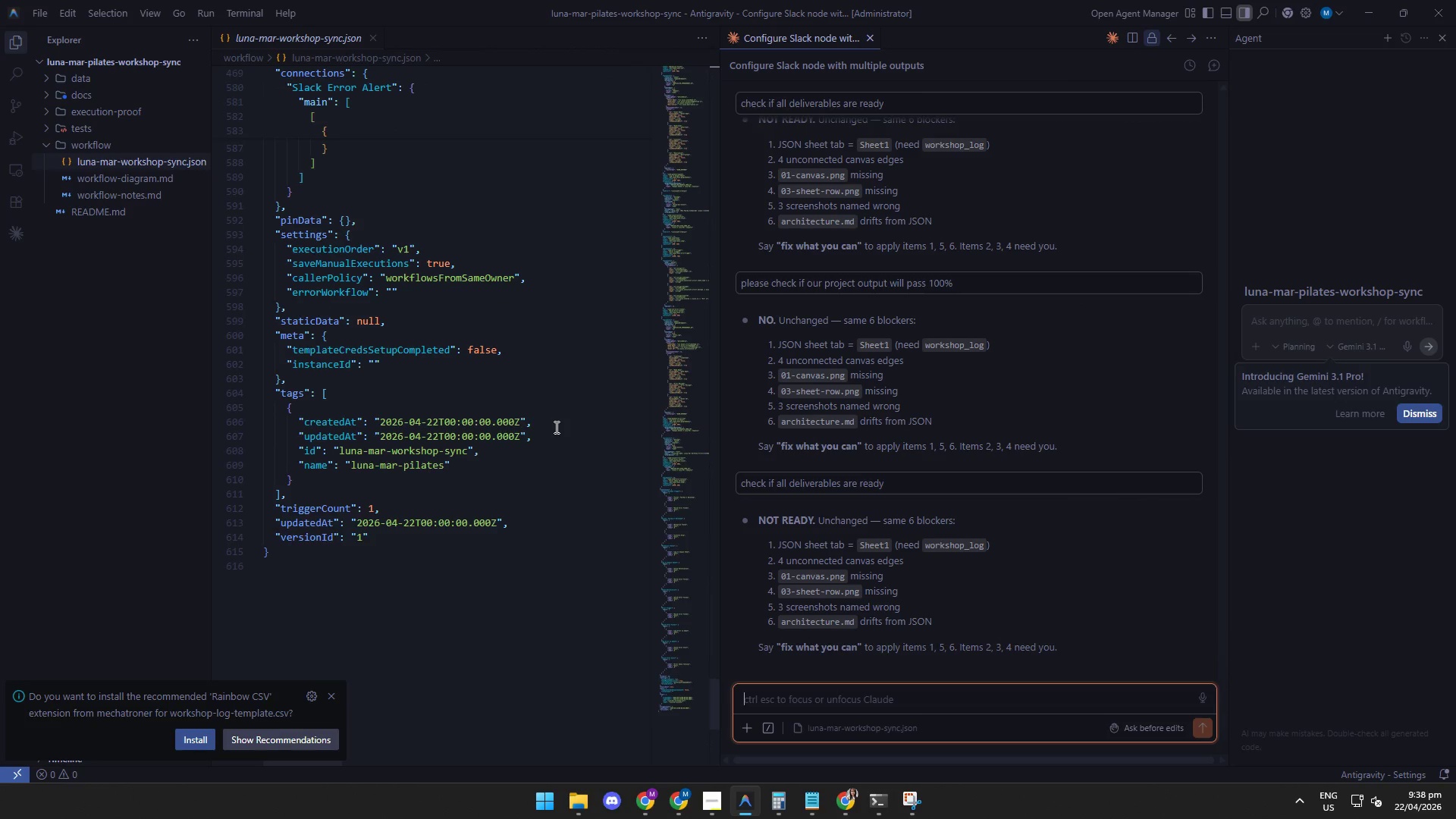 
scroll: coordinate [555, 427], scroll_direction: down, amount: 7.0
 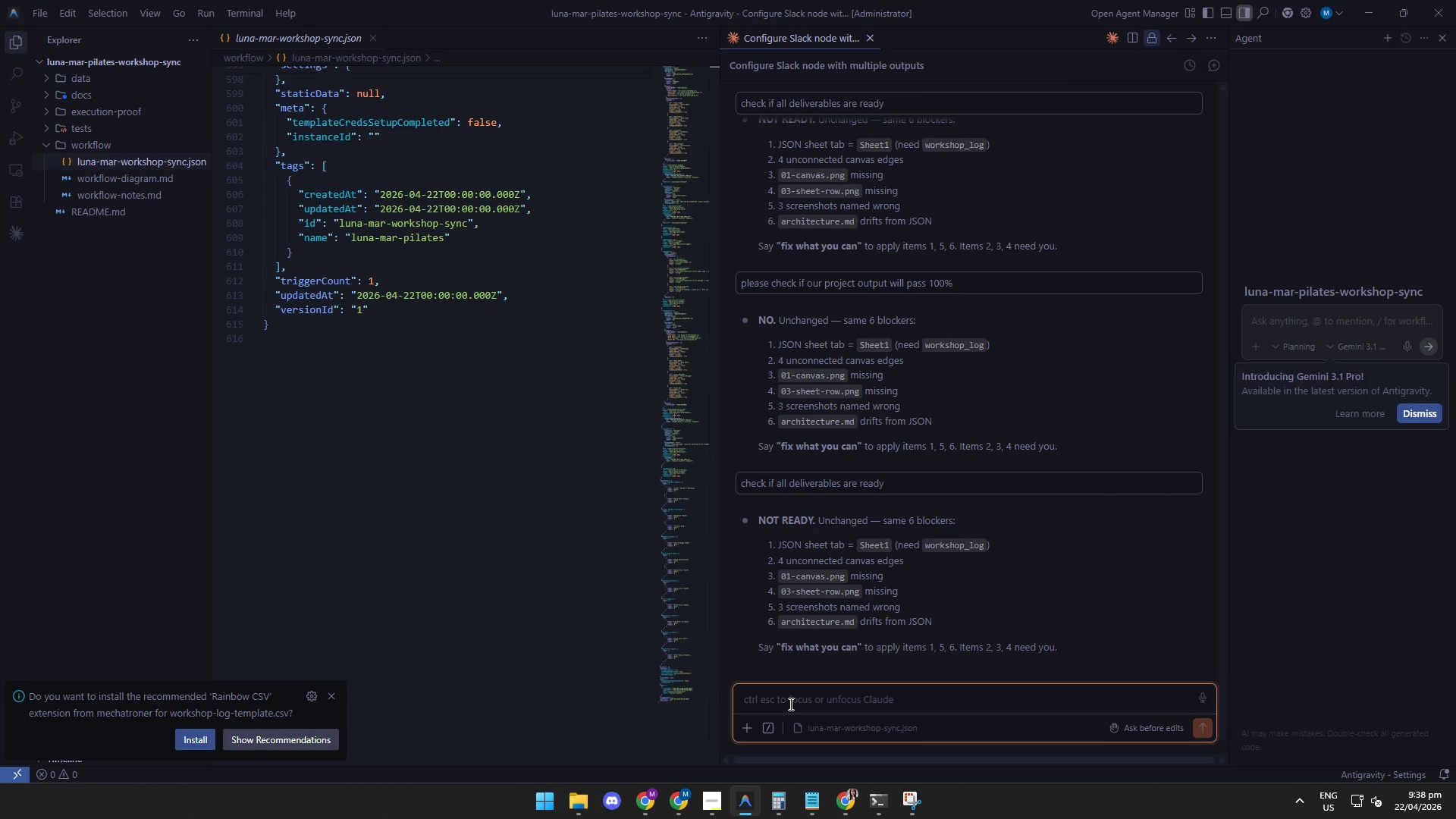 
left_click([792, 704])
 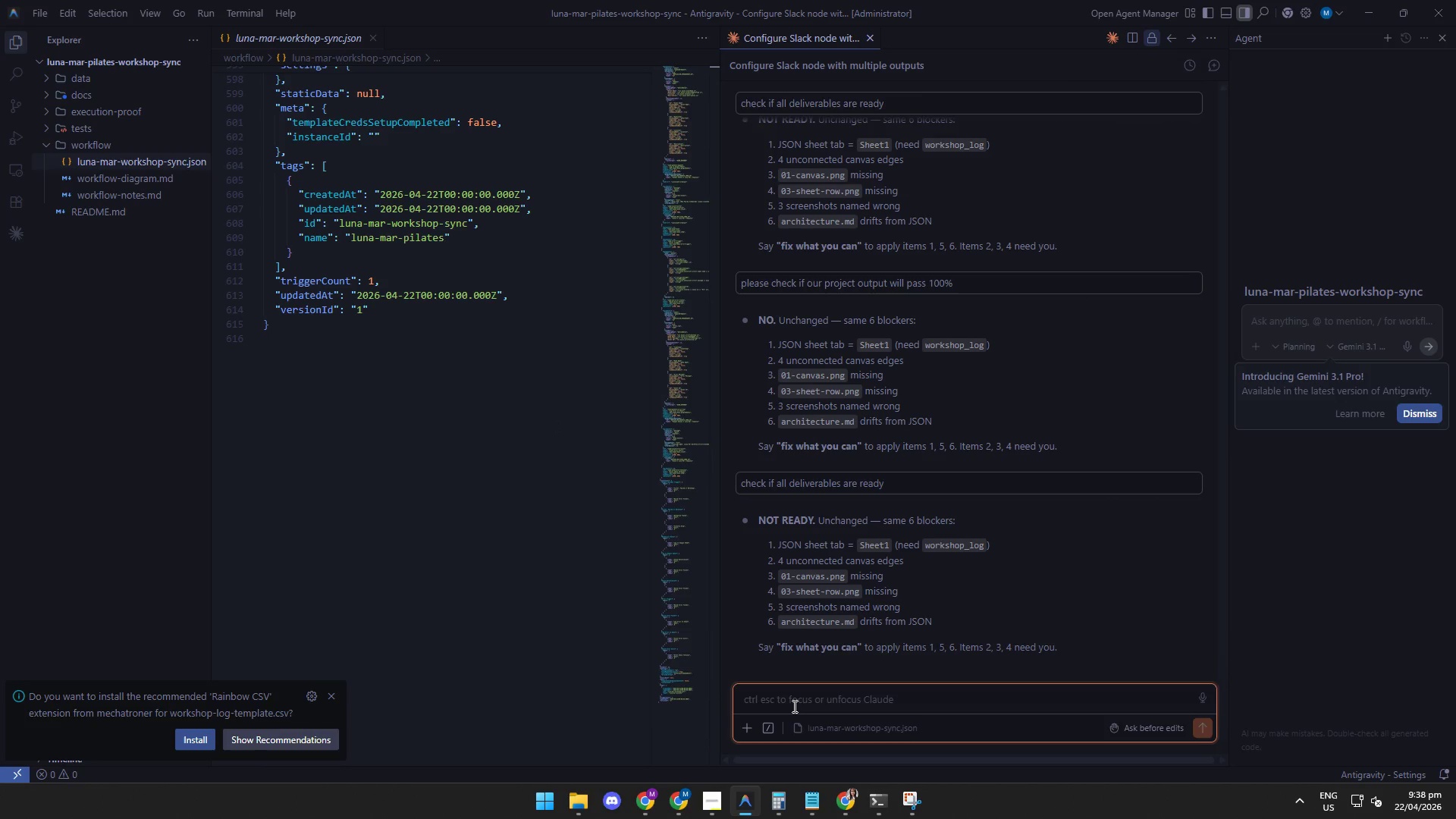 
type(did you already check if there are no)
 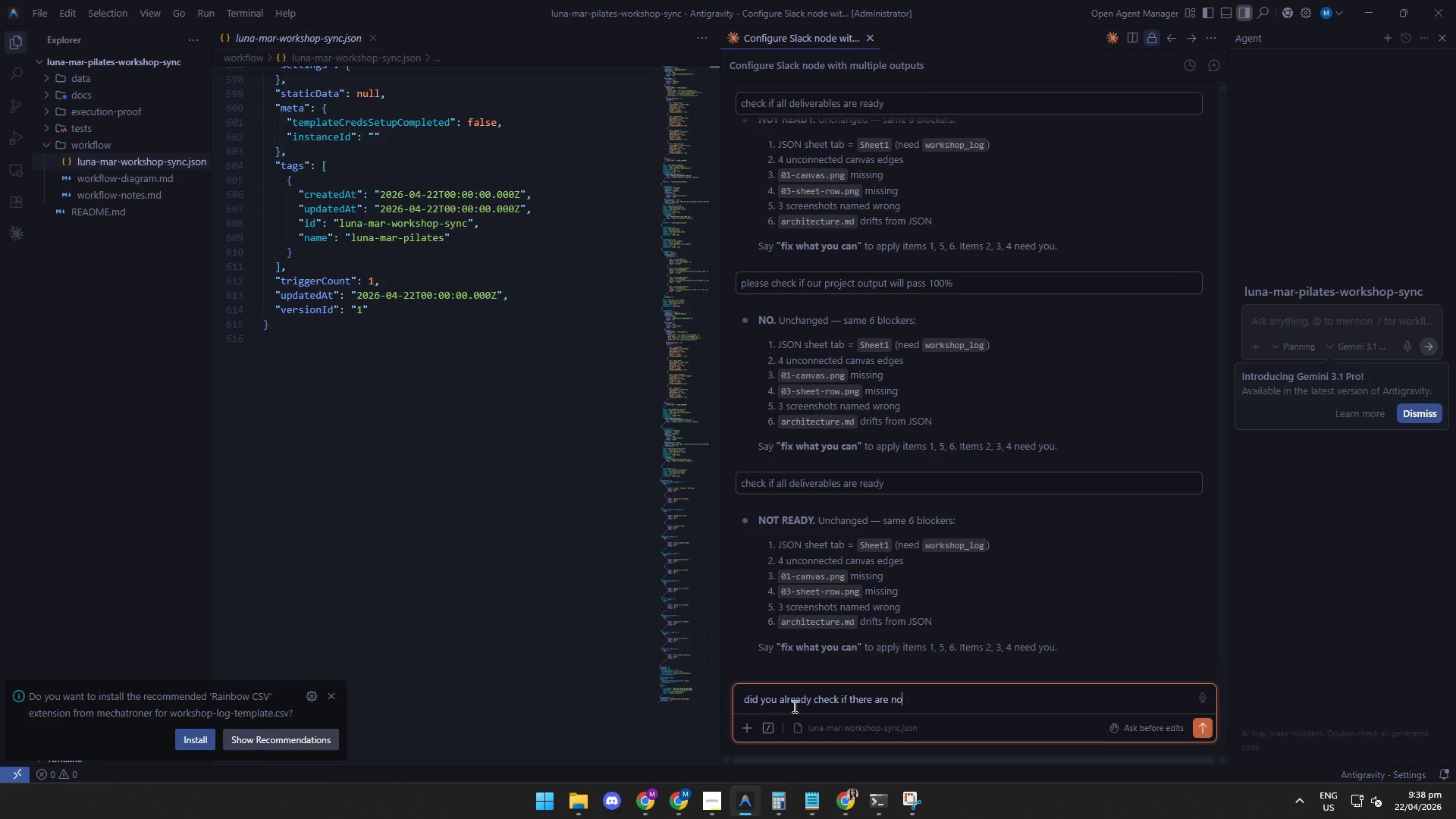 
hold_key(key=Backspace, duration=0.45)
 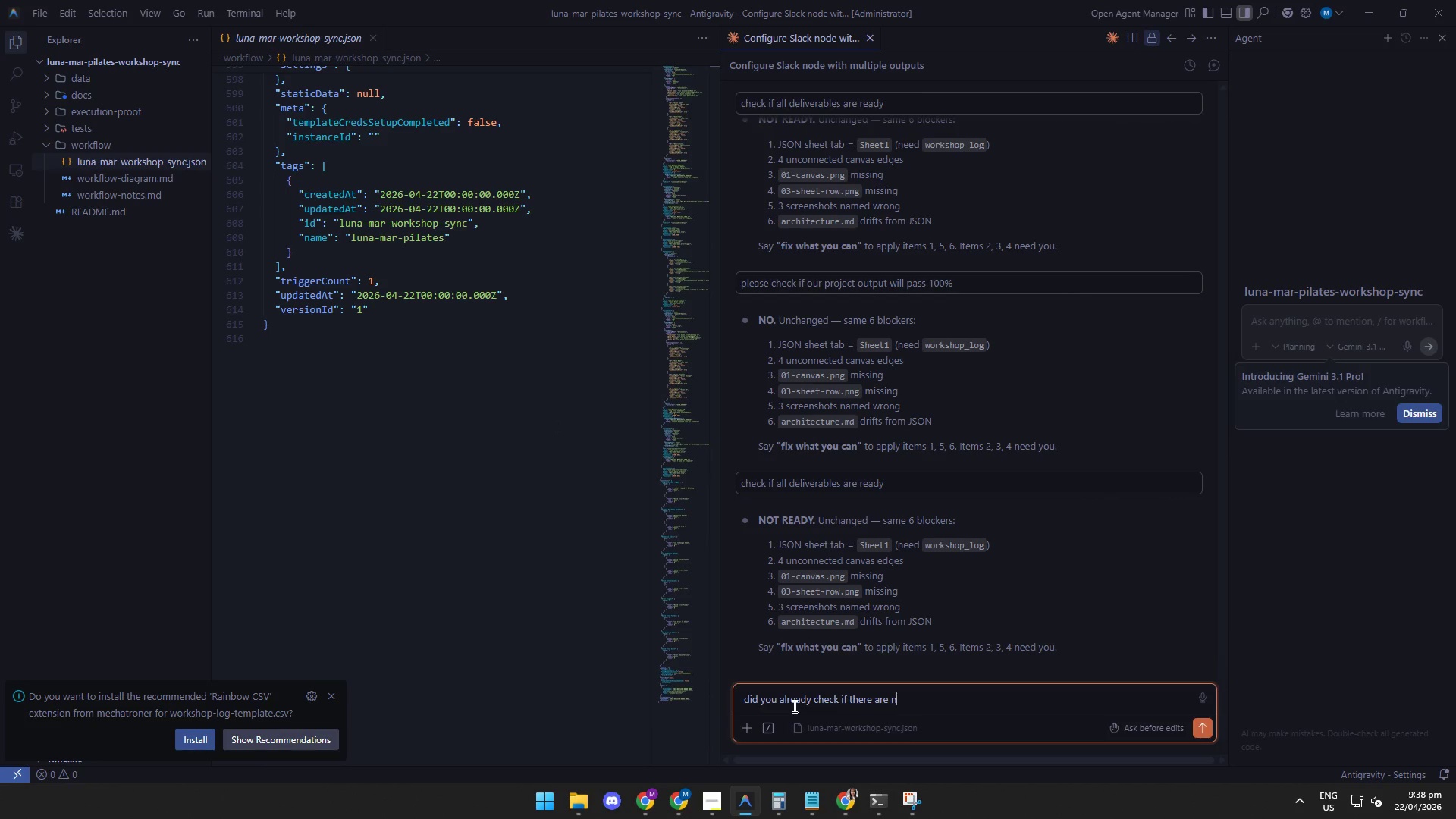 
hold_key(key=Backspace, duration=1.51)
 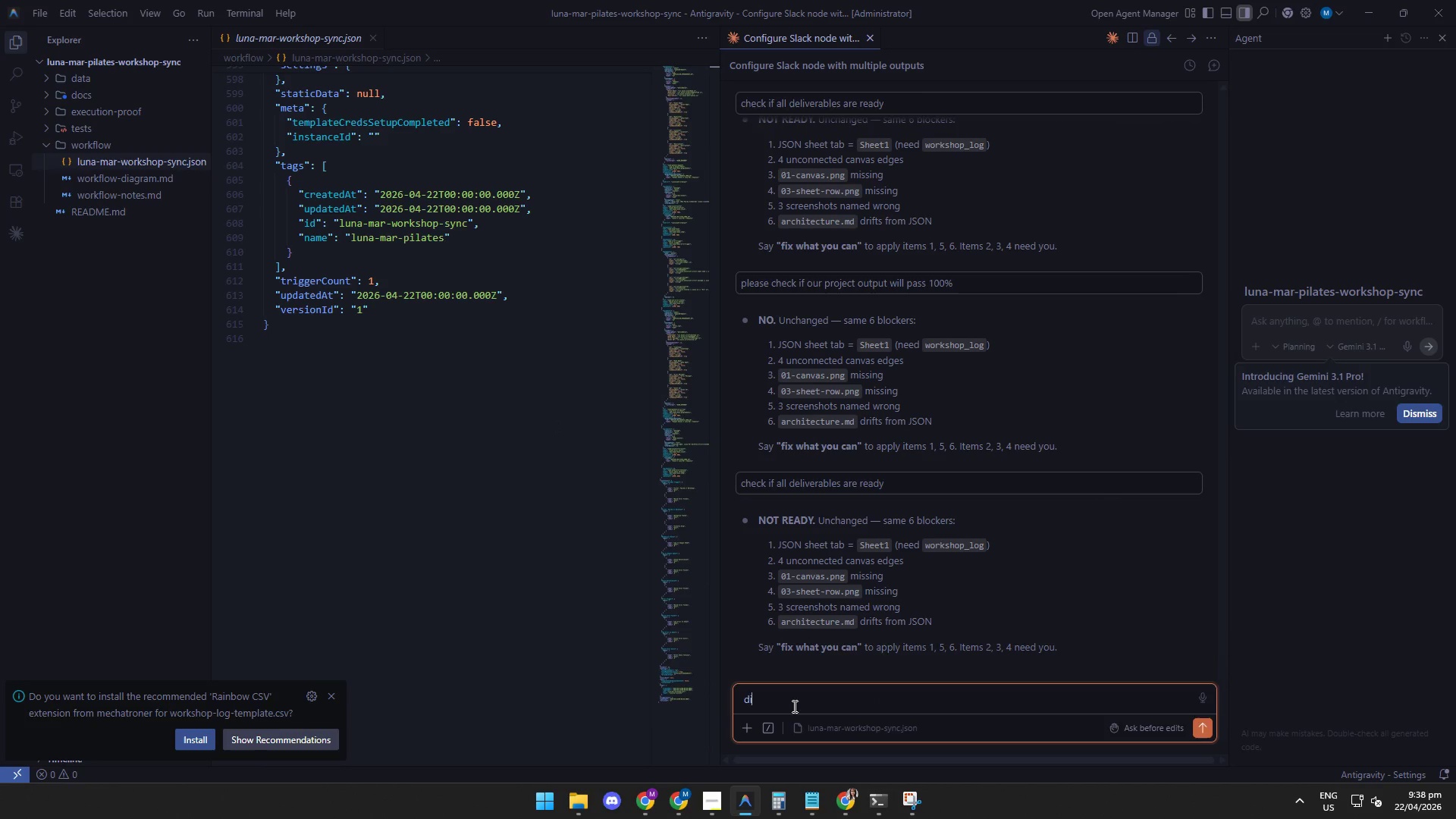 
key(Backspace)
key(Backspace)
key(Backspace)
key(Backspace)
key(Backspace)
key(Backspace)
key(Backspace)
type(please check if our pro)
key(Backspace)
key(Backspace)
key(Backspace)
type(project output will pass 100% )
 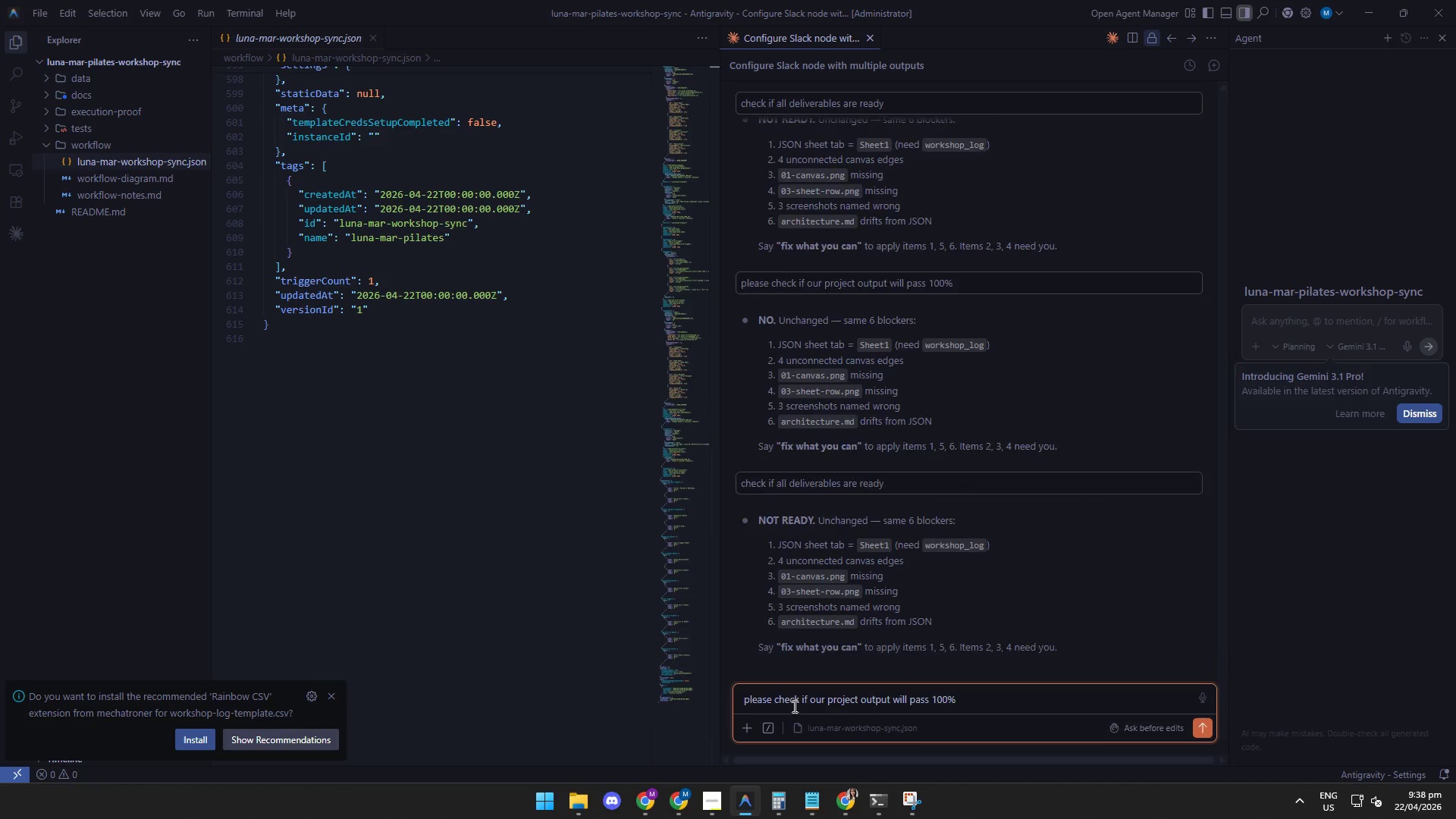 
key(Enter)
 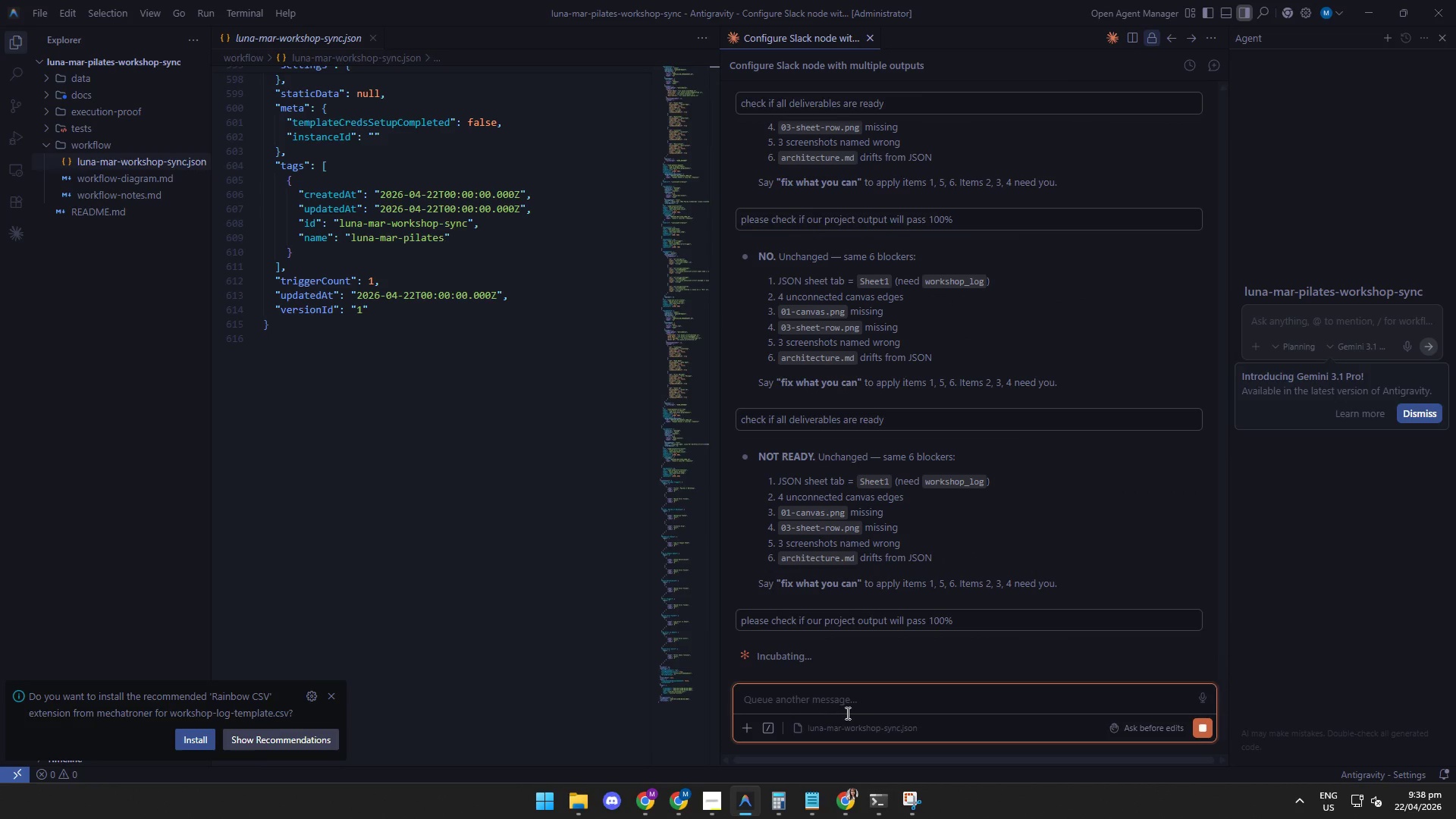 
wait(5.94)
 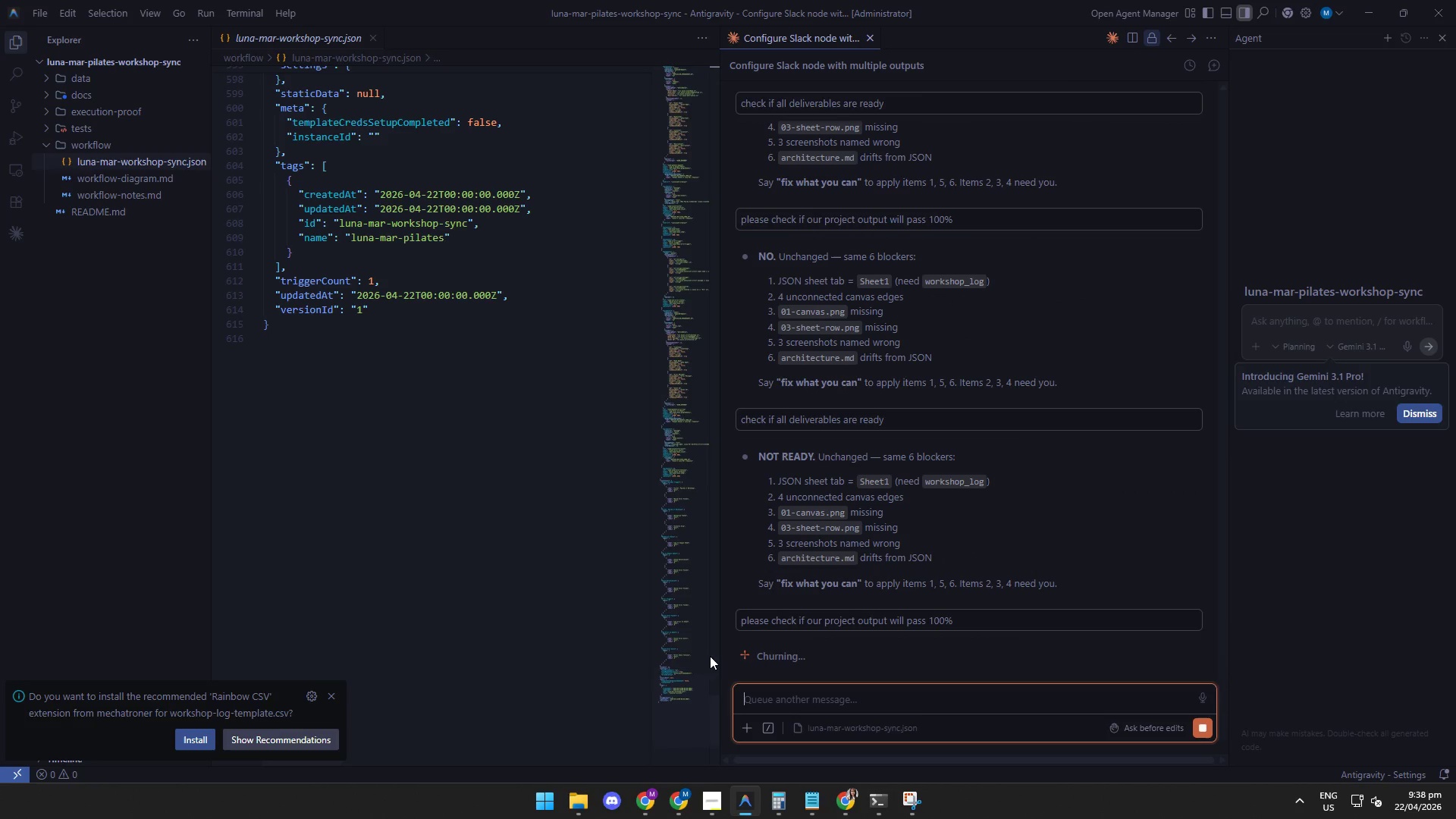 
mouse_move([660, 810])
 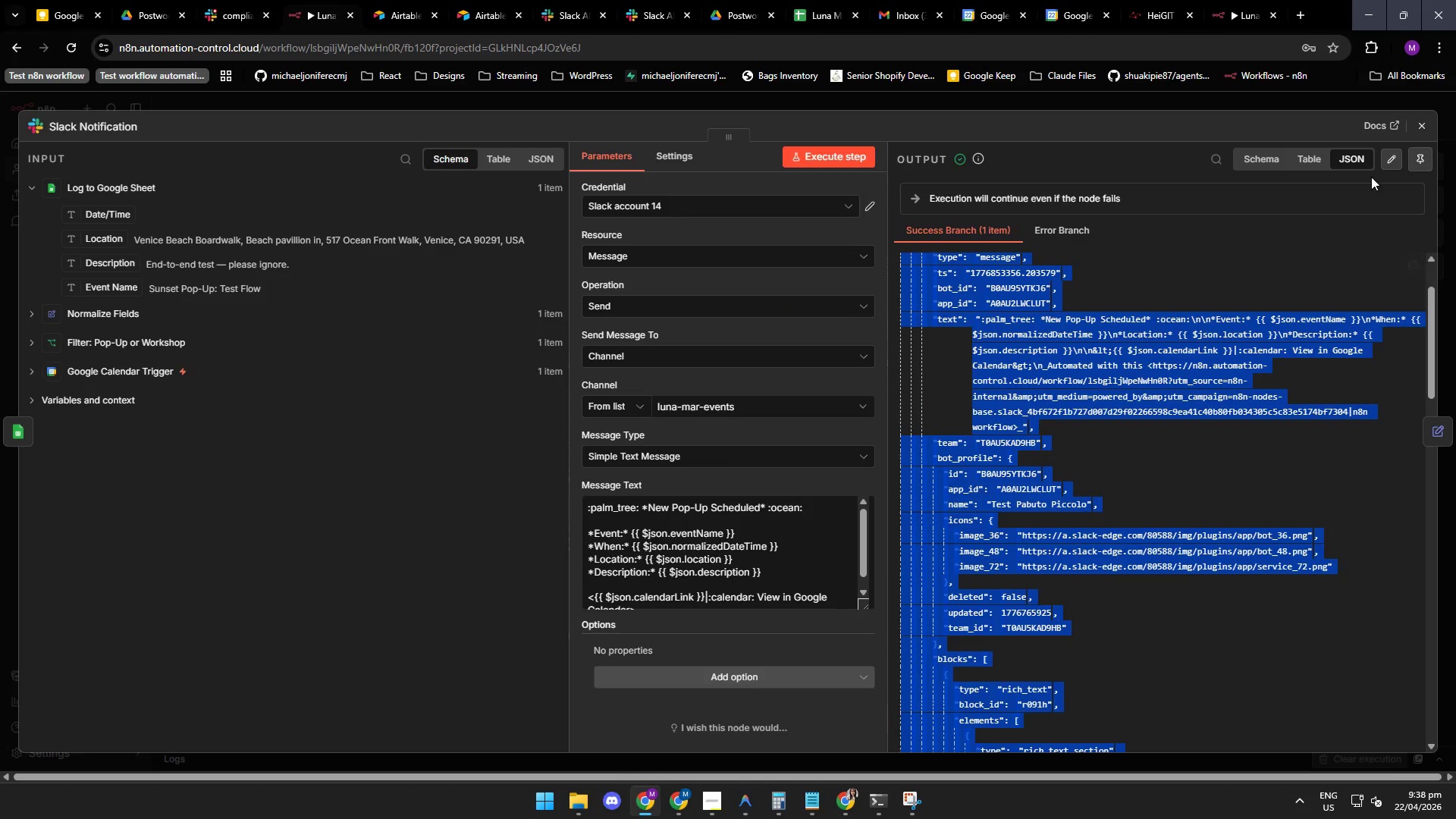 
left_click([1423, 124])
 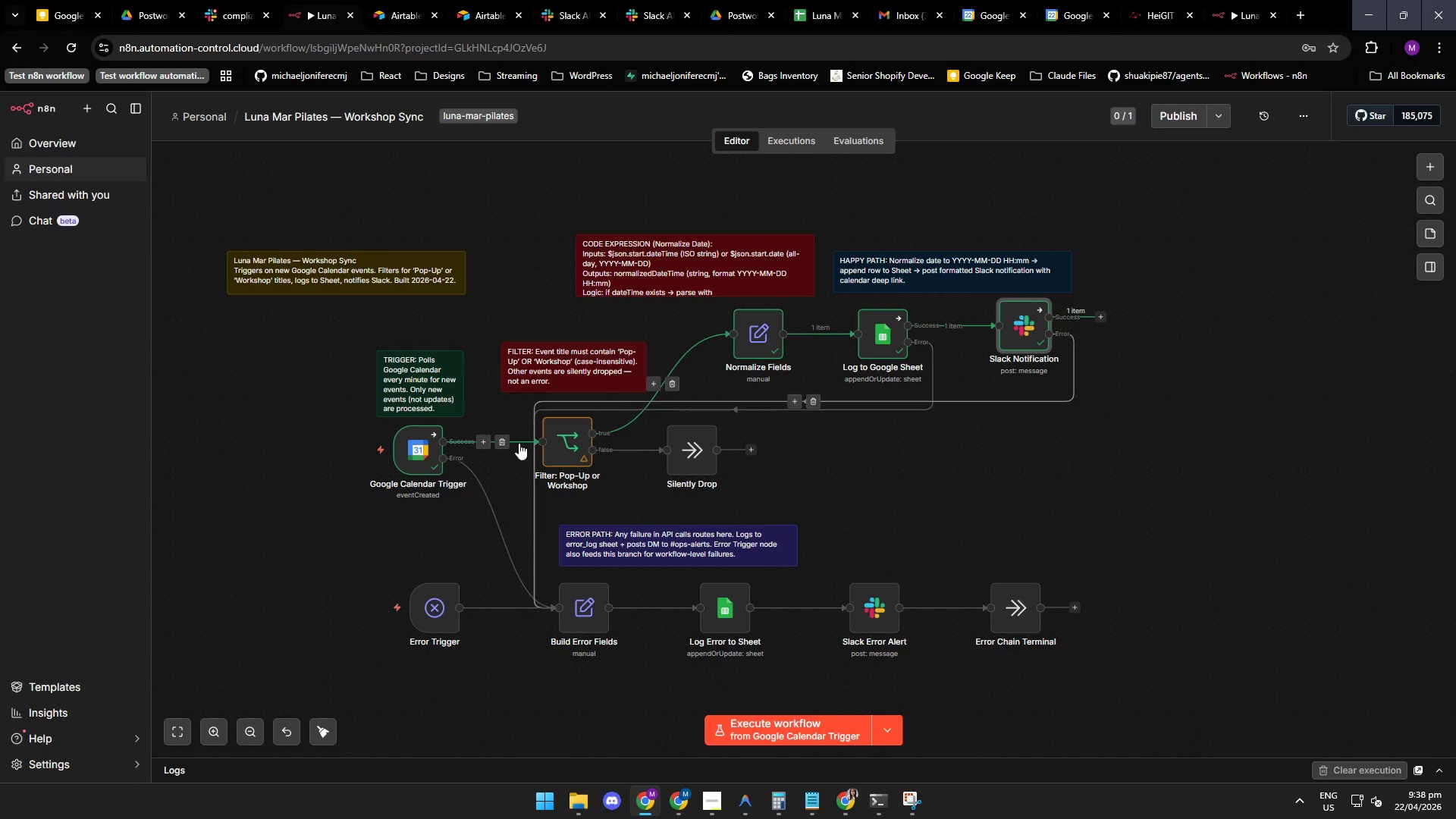 
mouse_move([504, 600])
 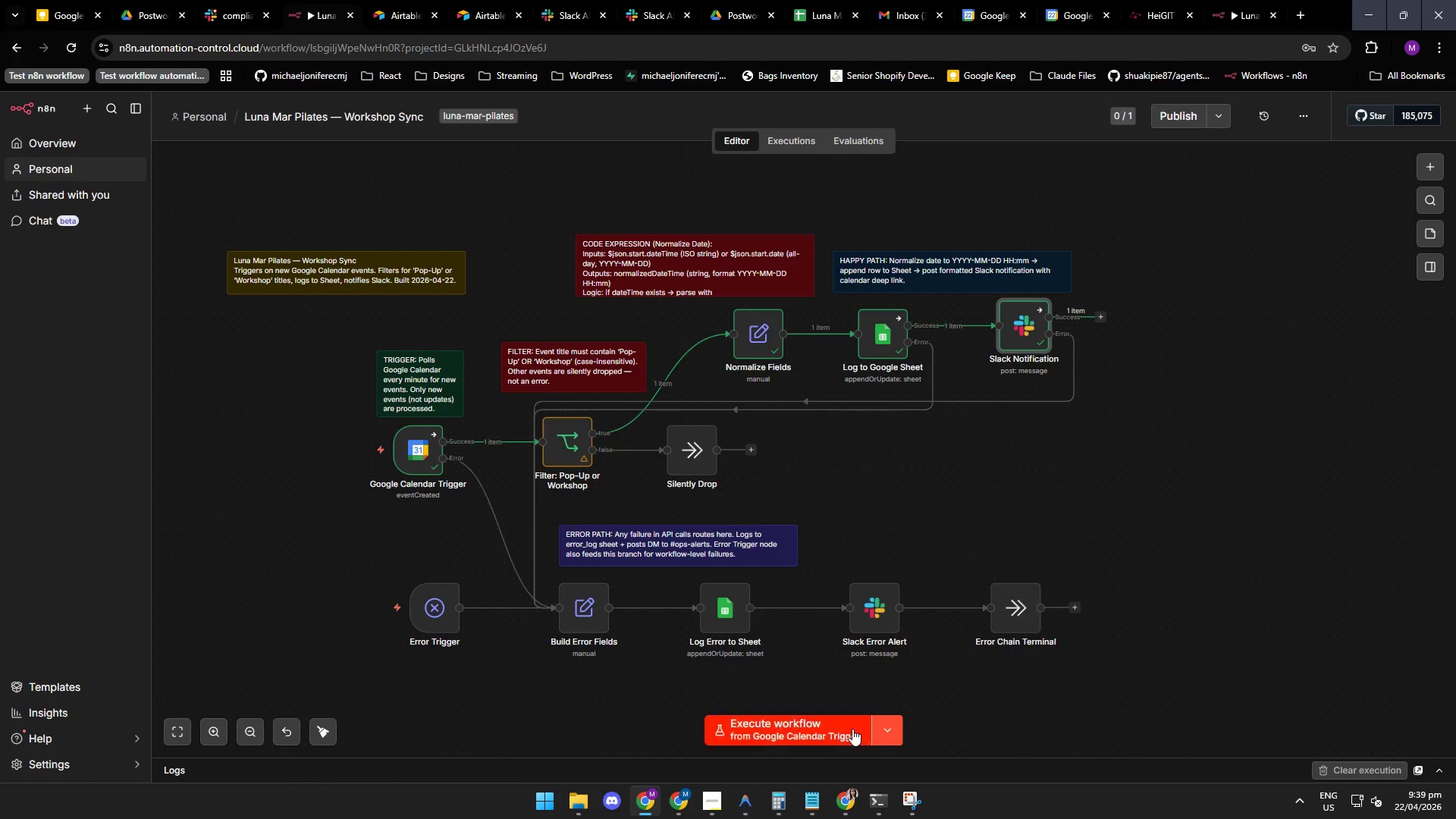 
left_click([742, 806])
 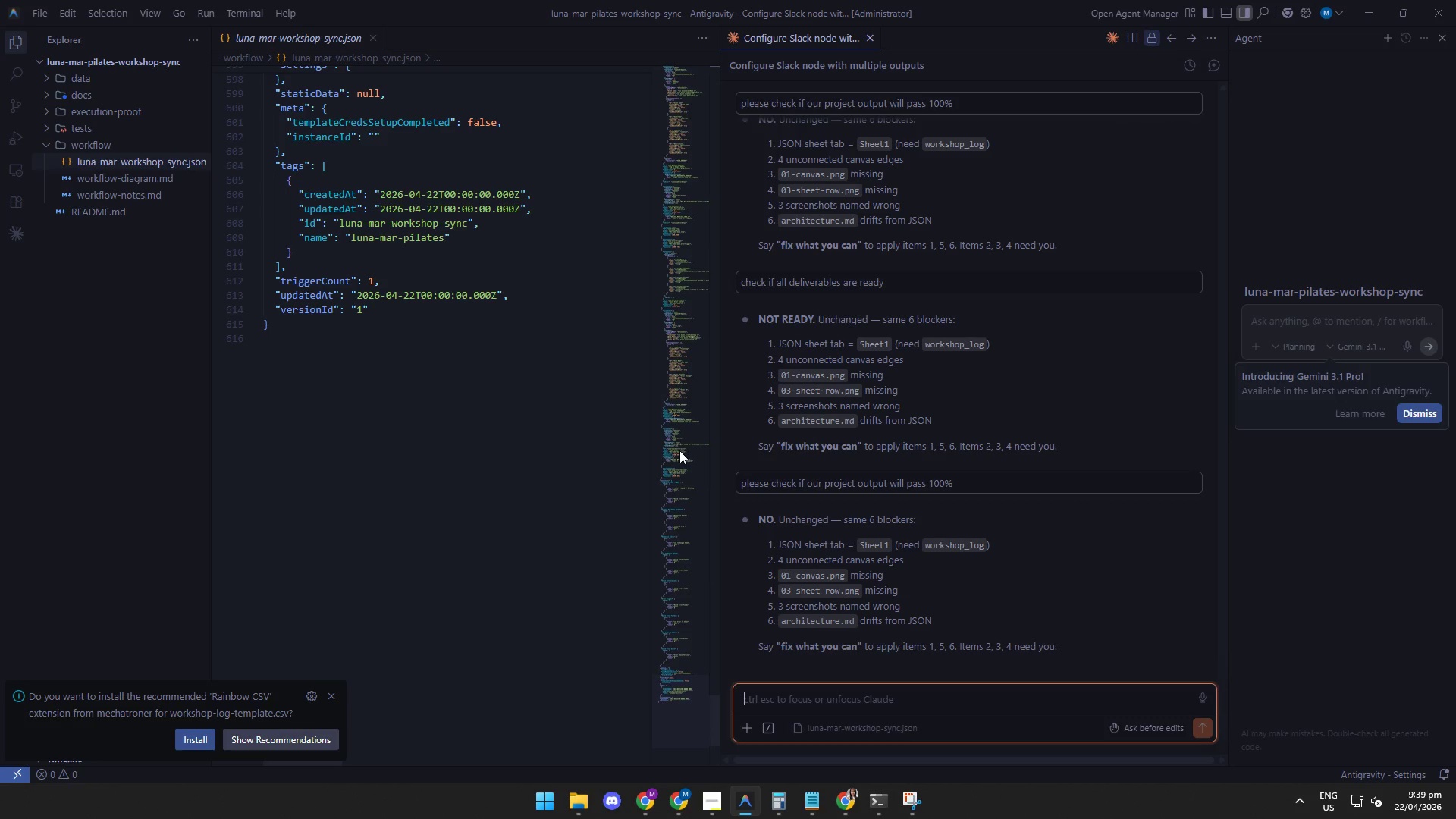 
wait(19.08)
 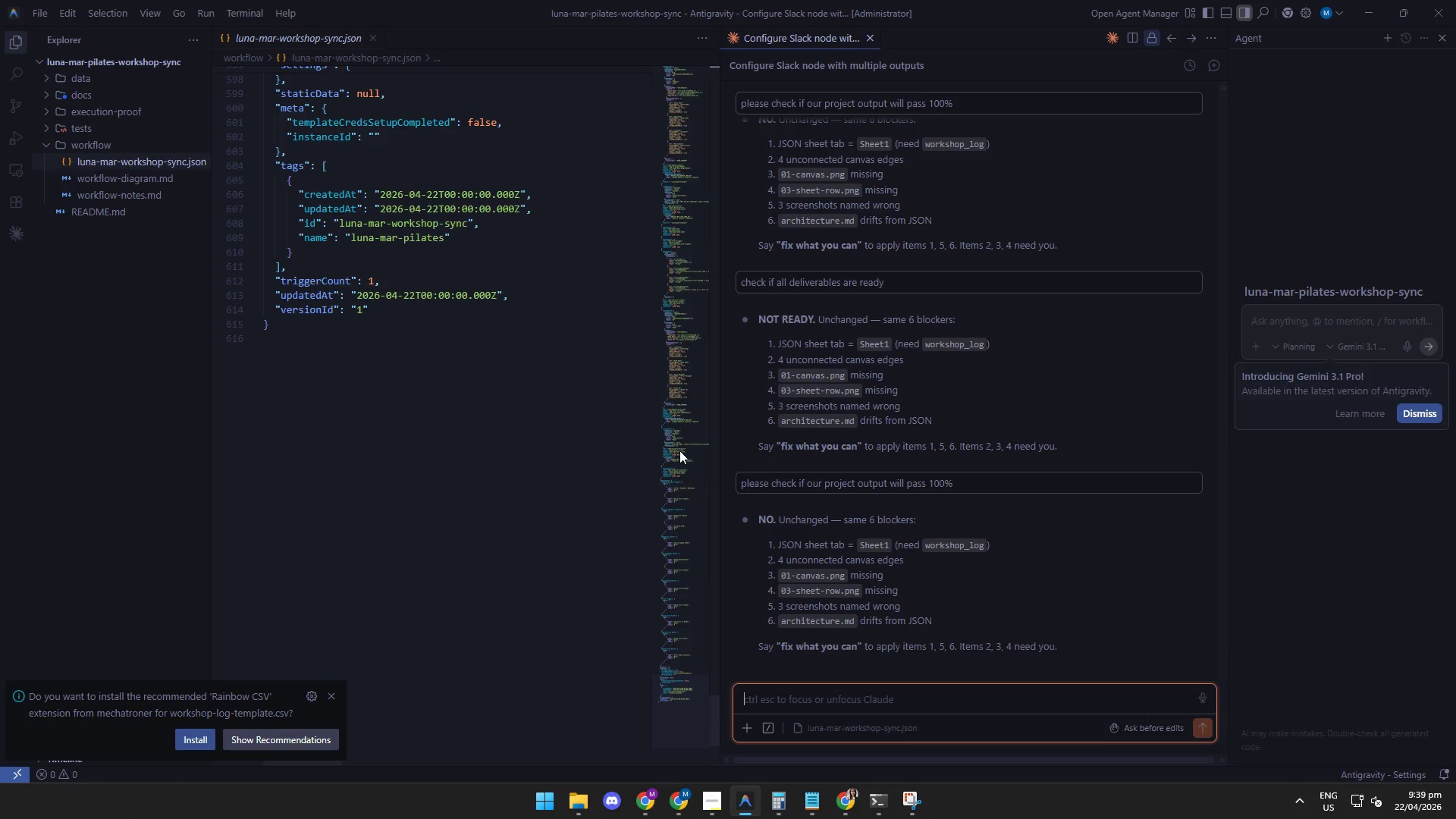 
left_click([642, 802])
 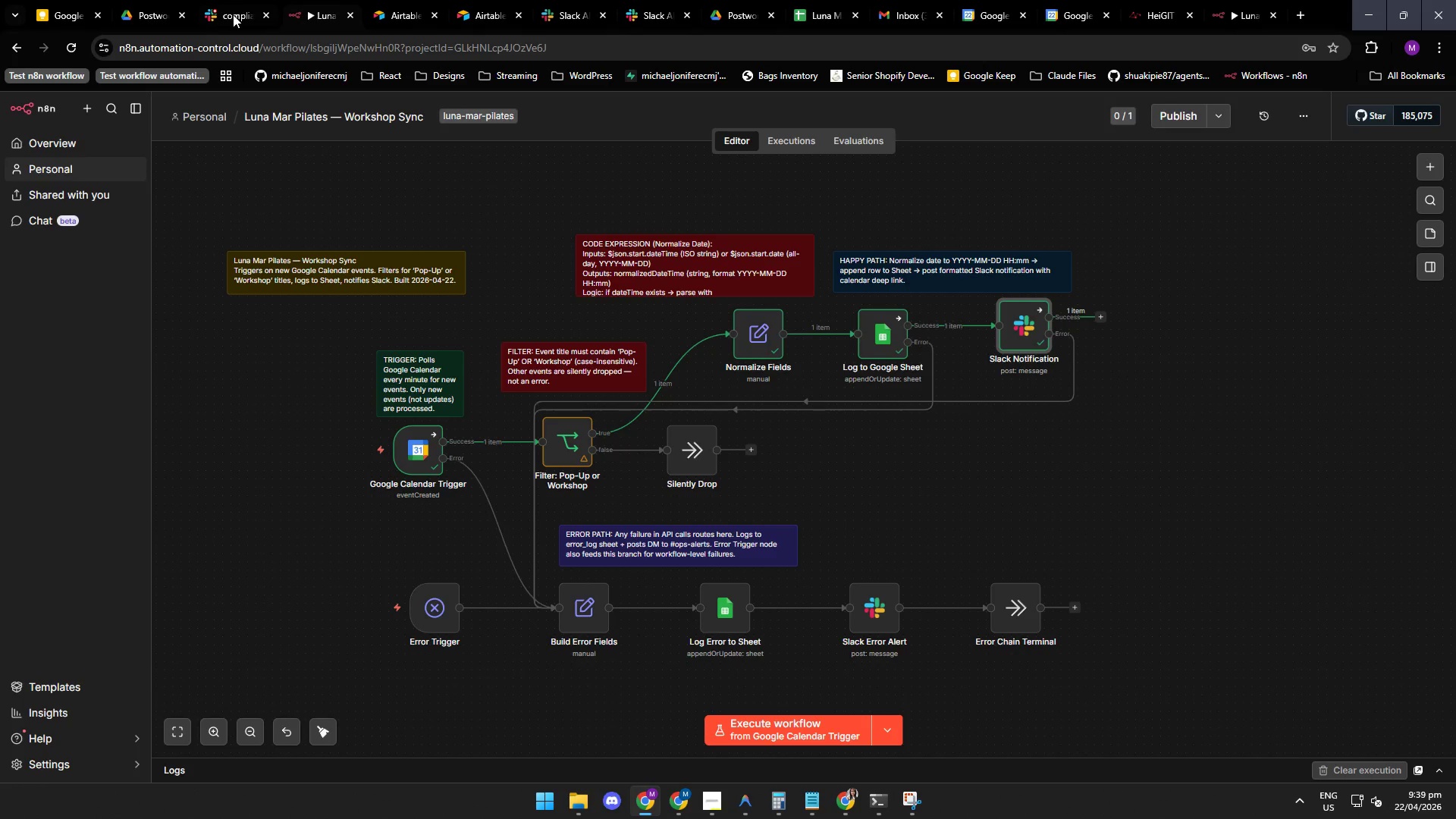 
left_click([229, 11])
 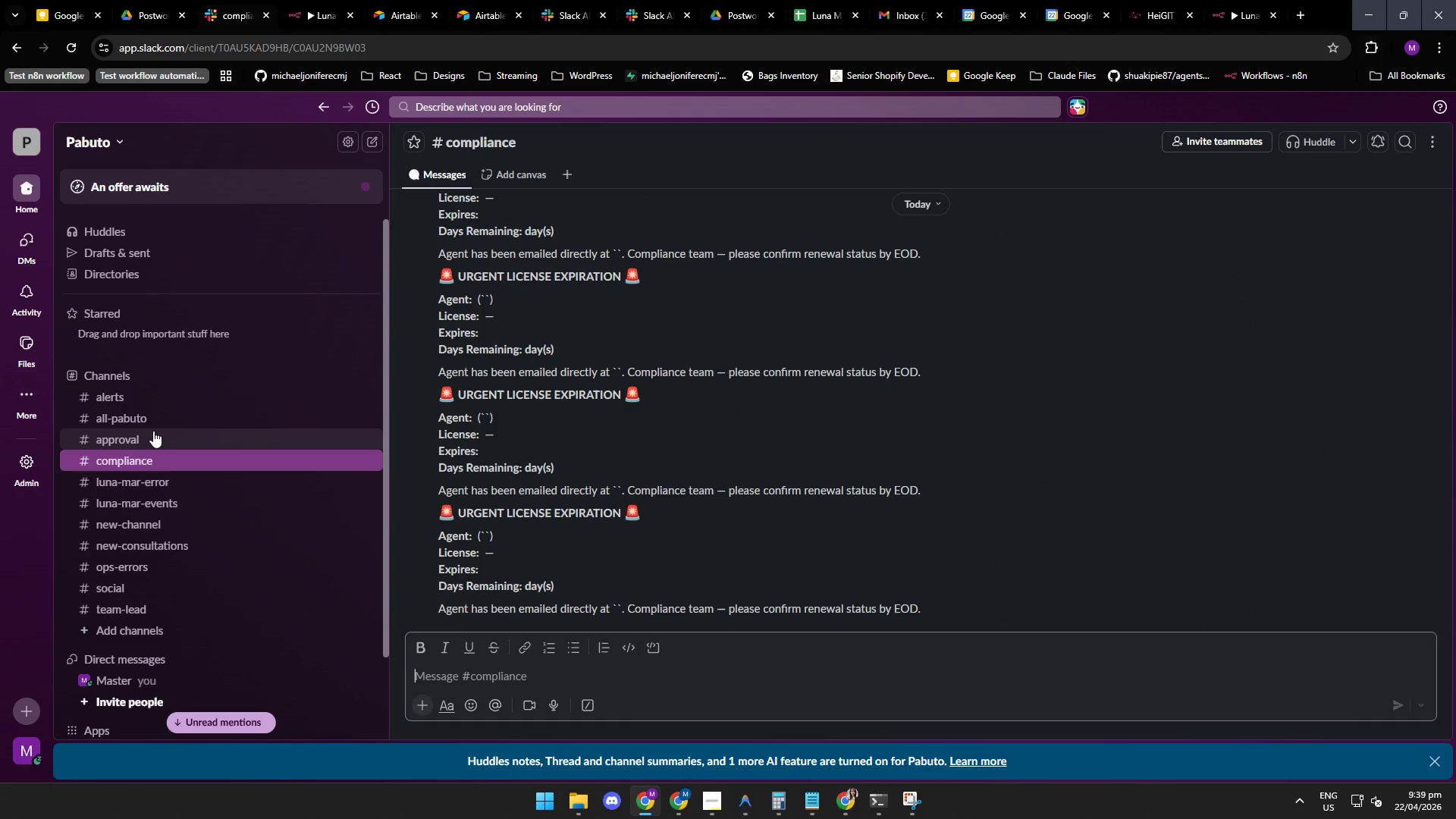 
left_click([149, 432])
 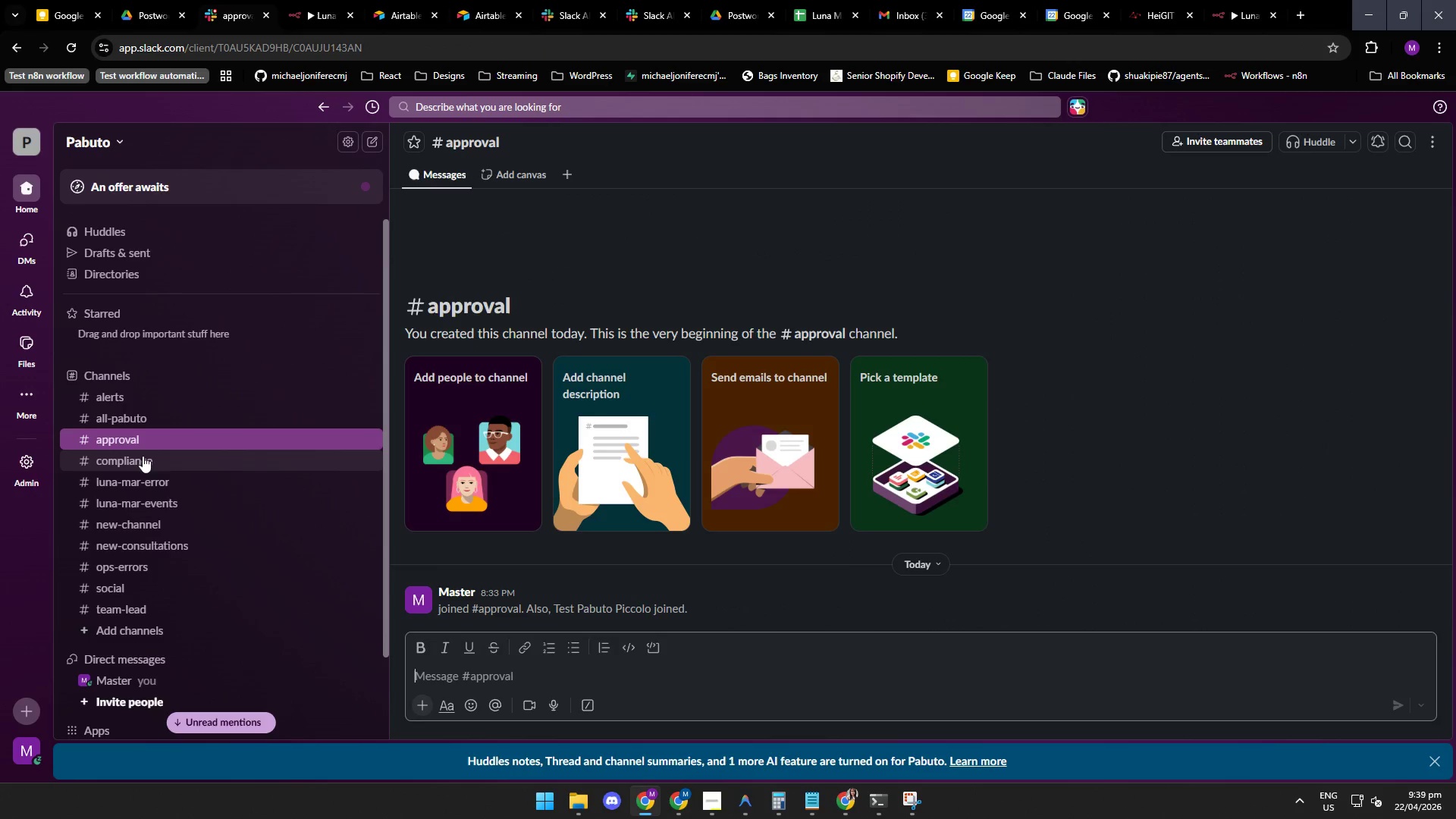 
left_click([141, 456])
 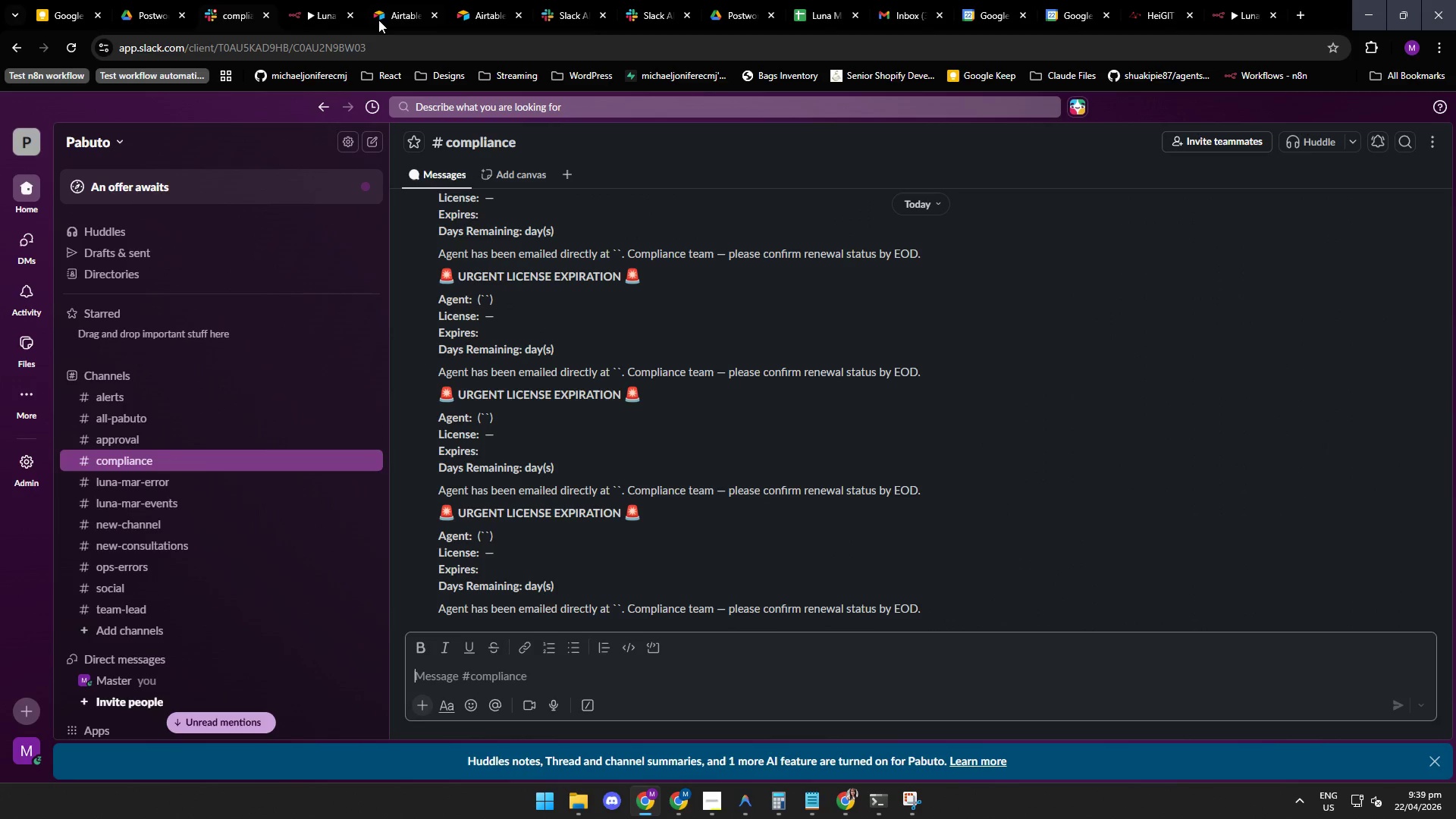 
left_click([394, 17])
 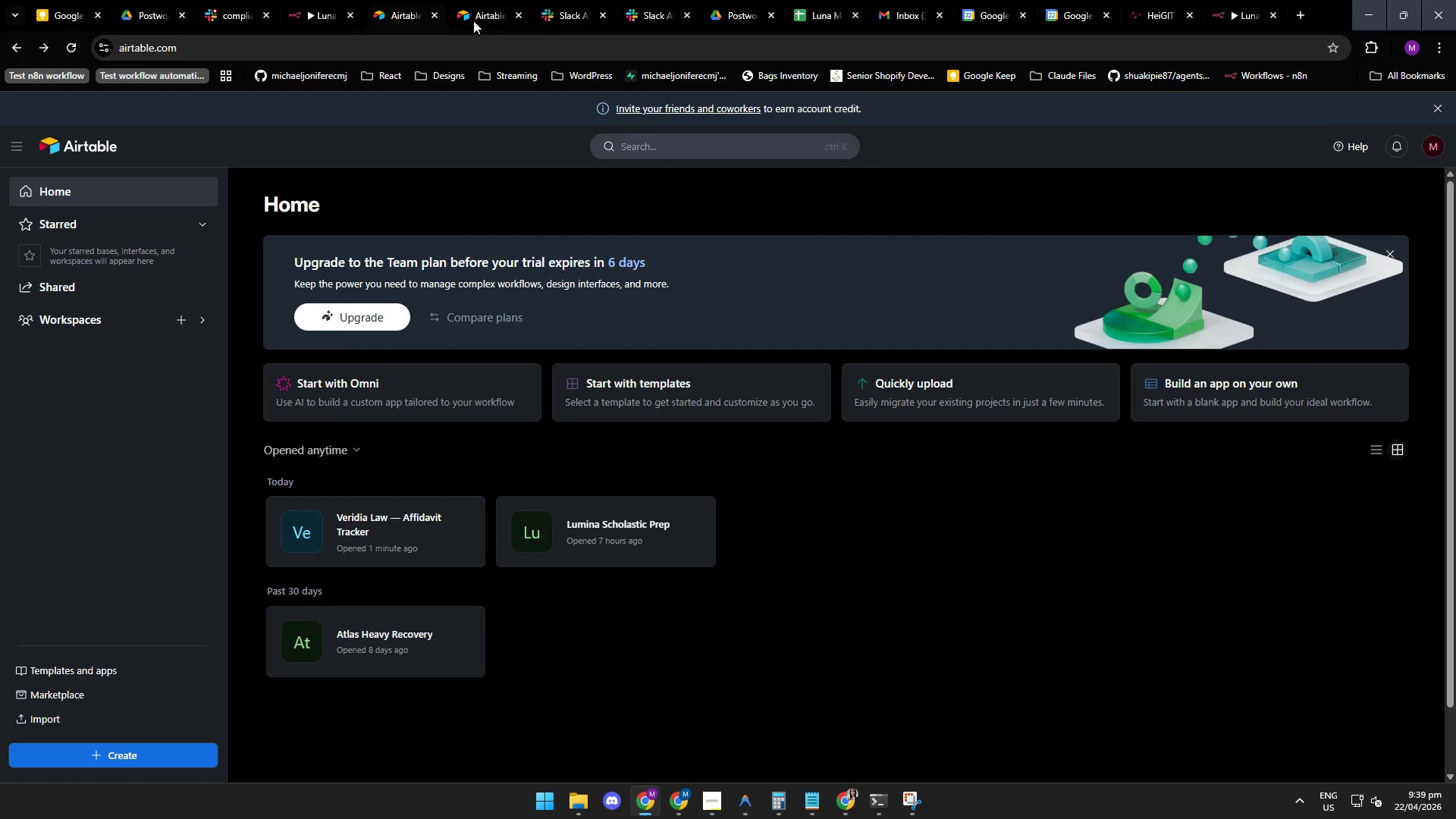 
left_click([479, 17])
 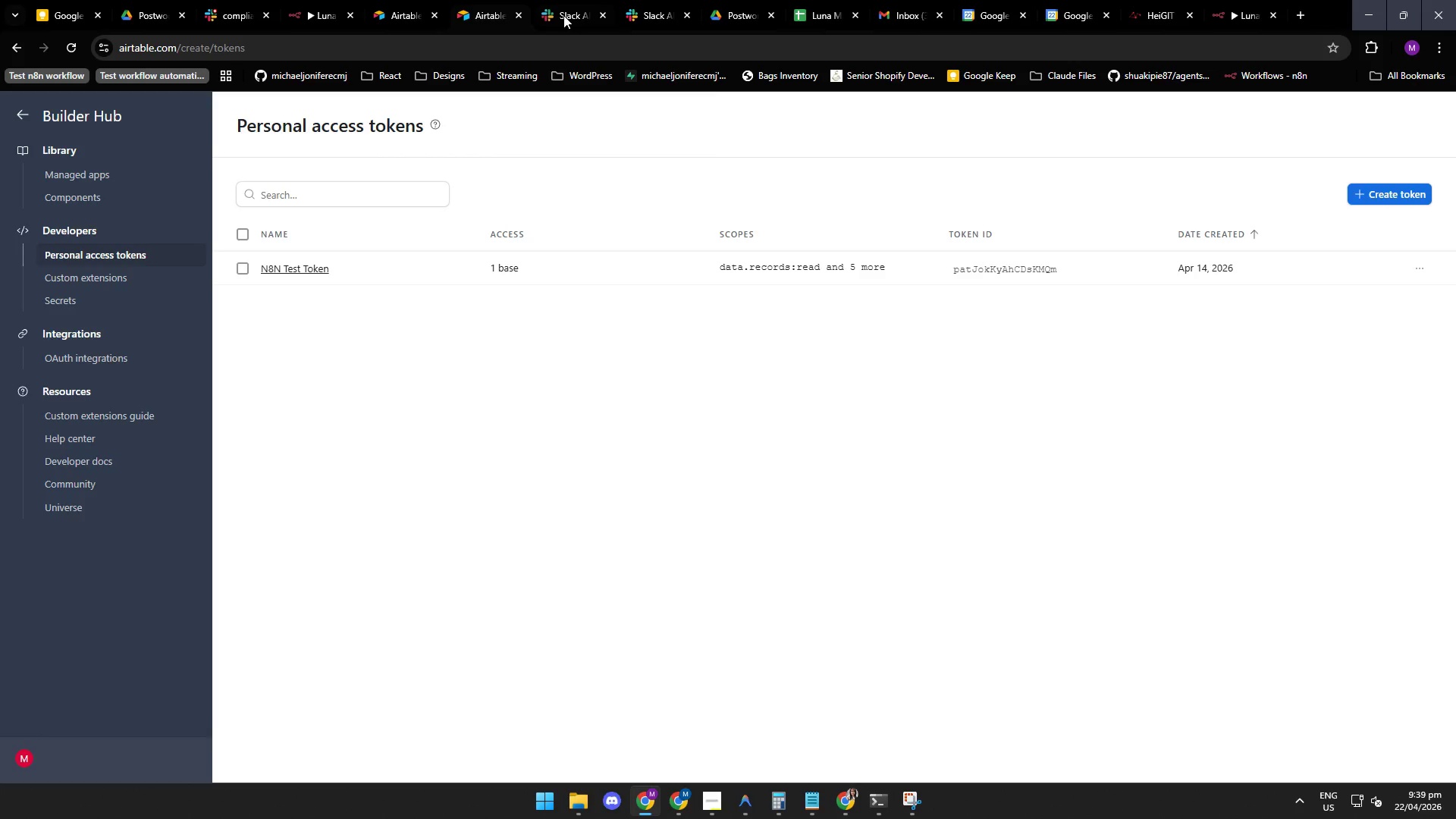 
left_click([565, 19])
 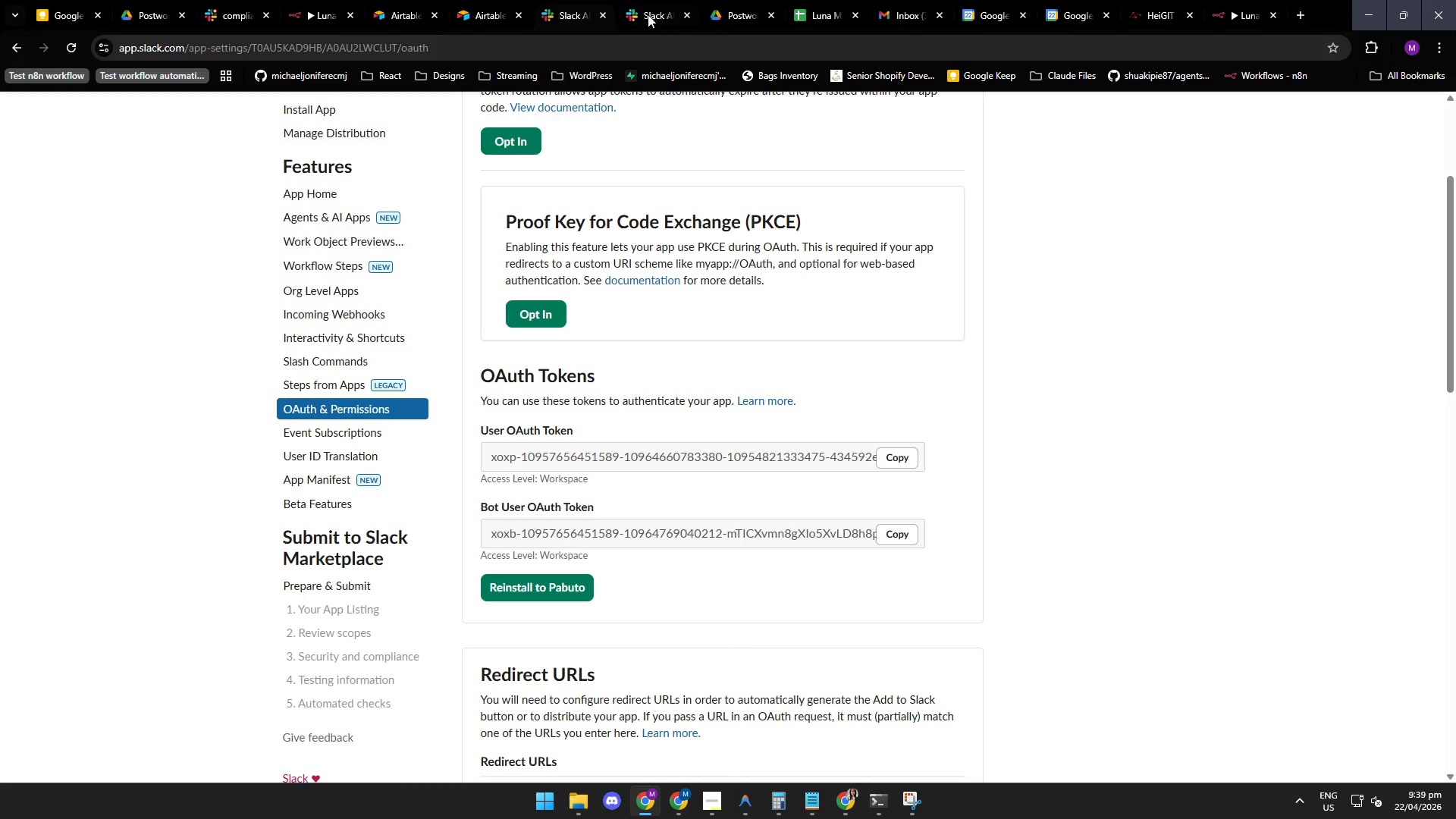 
left_click([651, 13])
 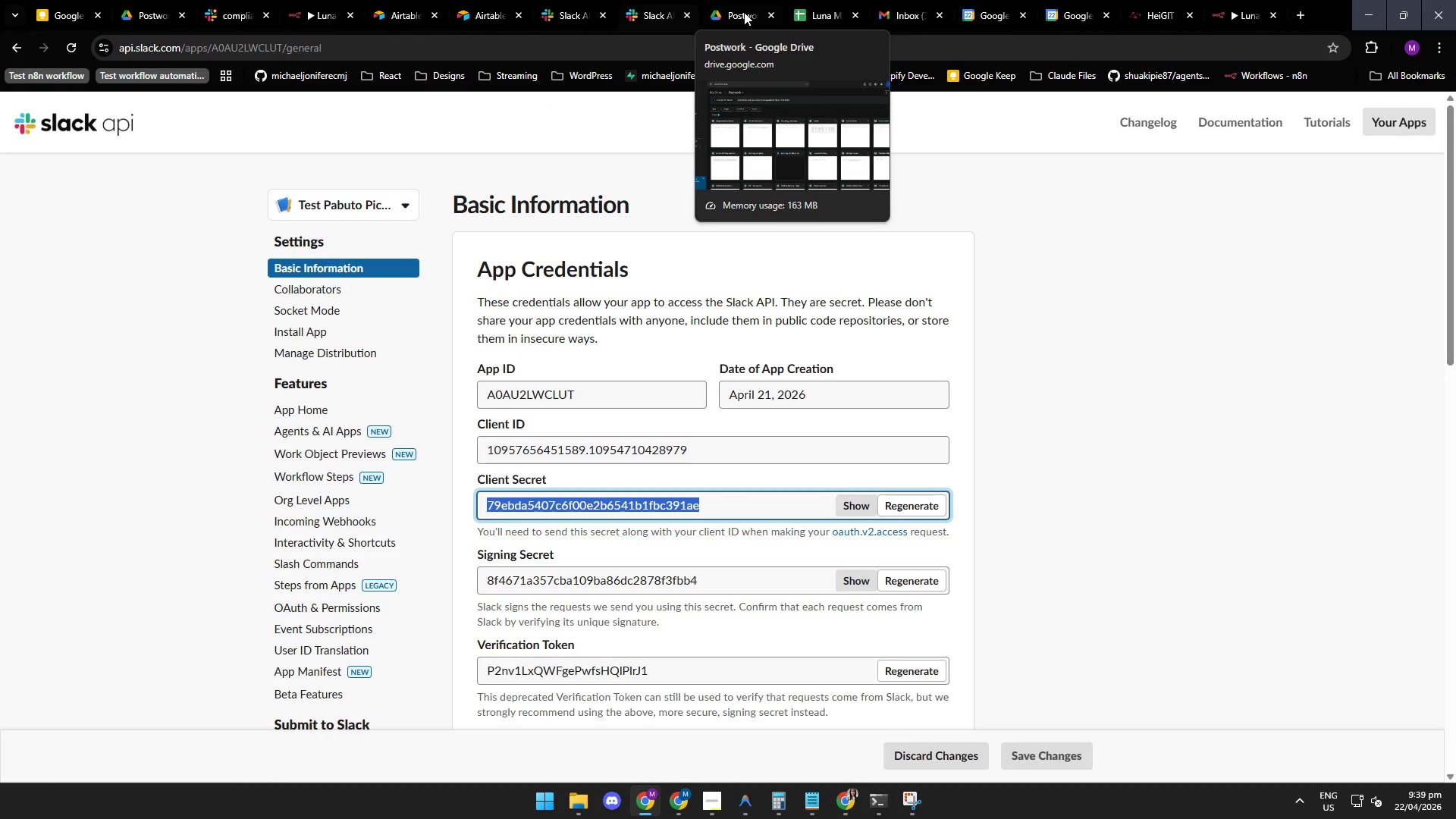 
left_click([740, 14])
 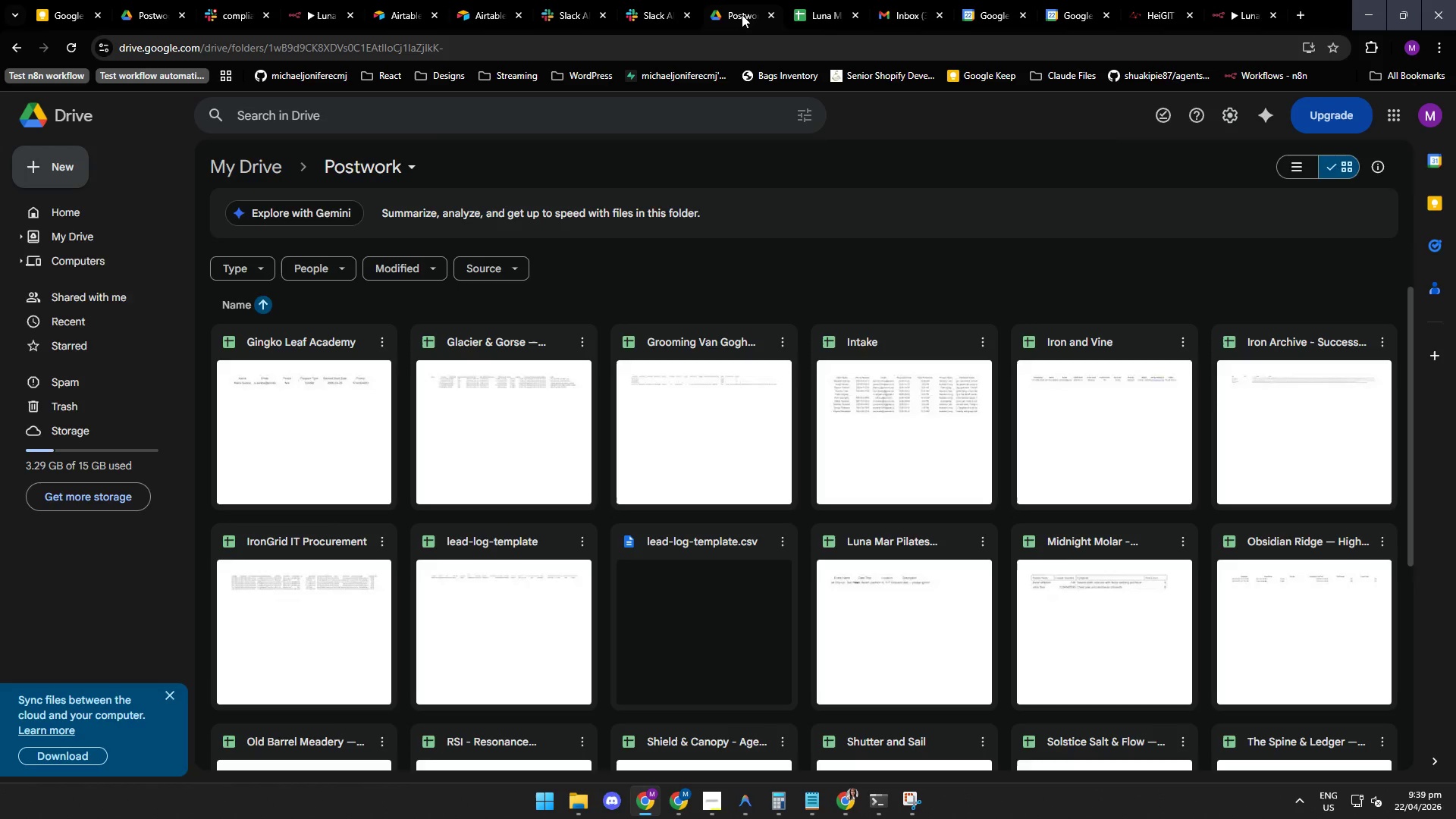 
wait(14.53)
 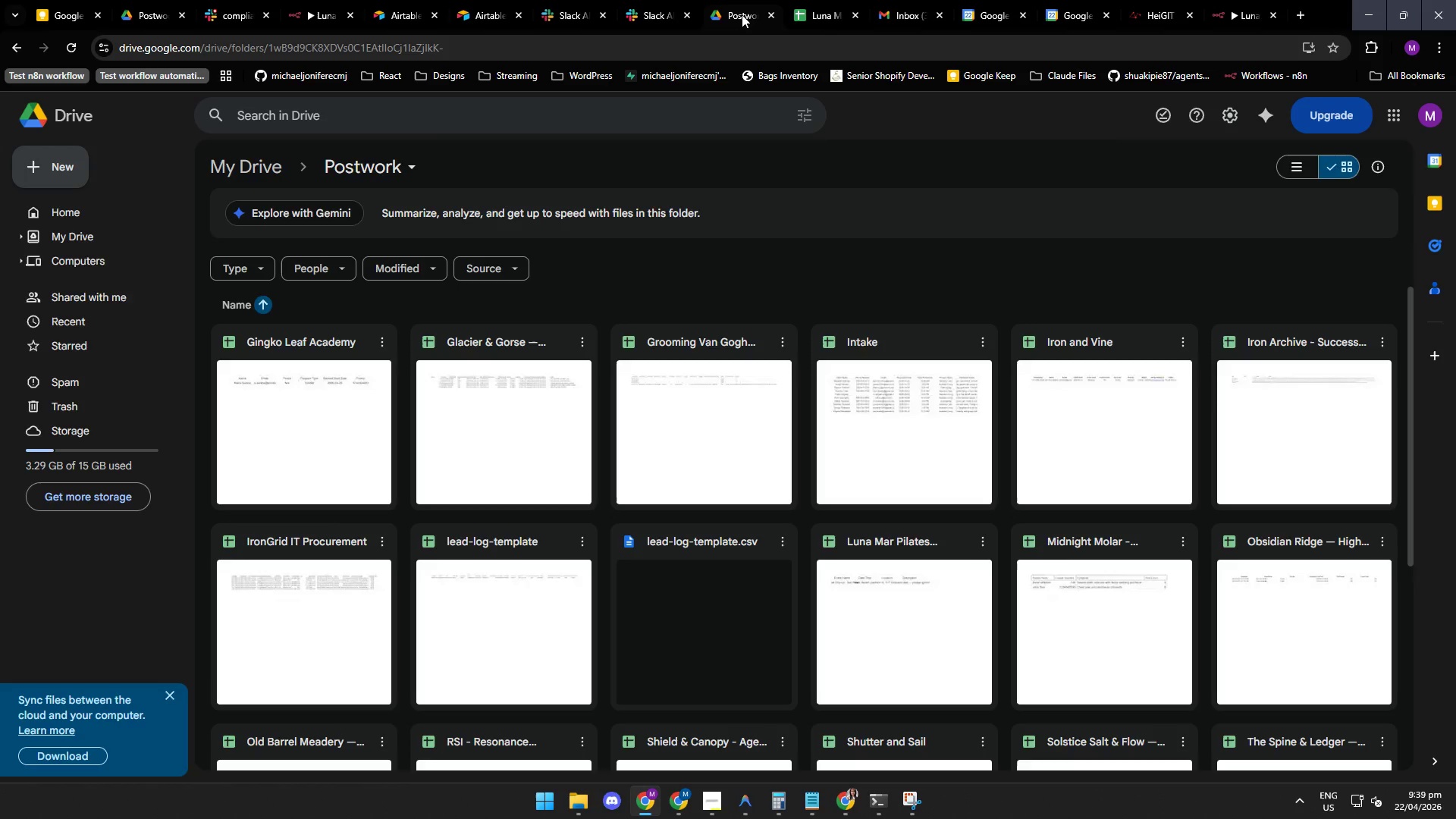 
left_click([904, 9])
 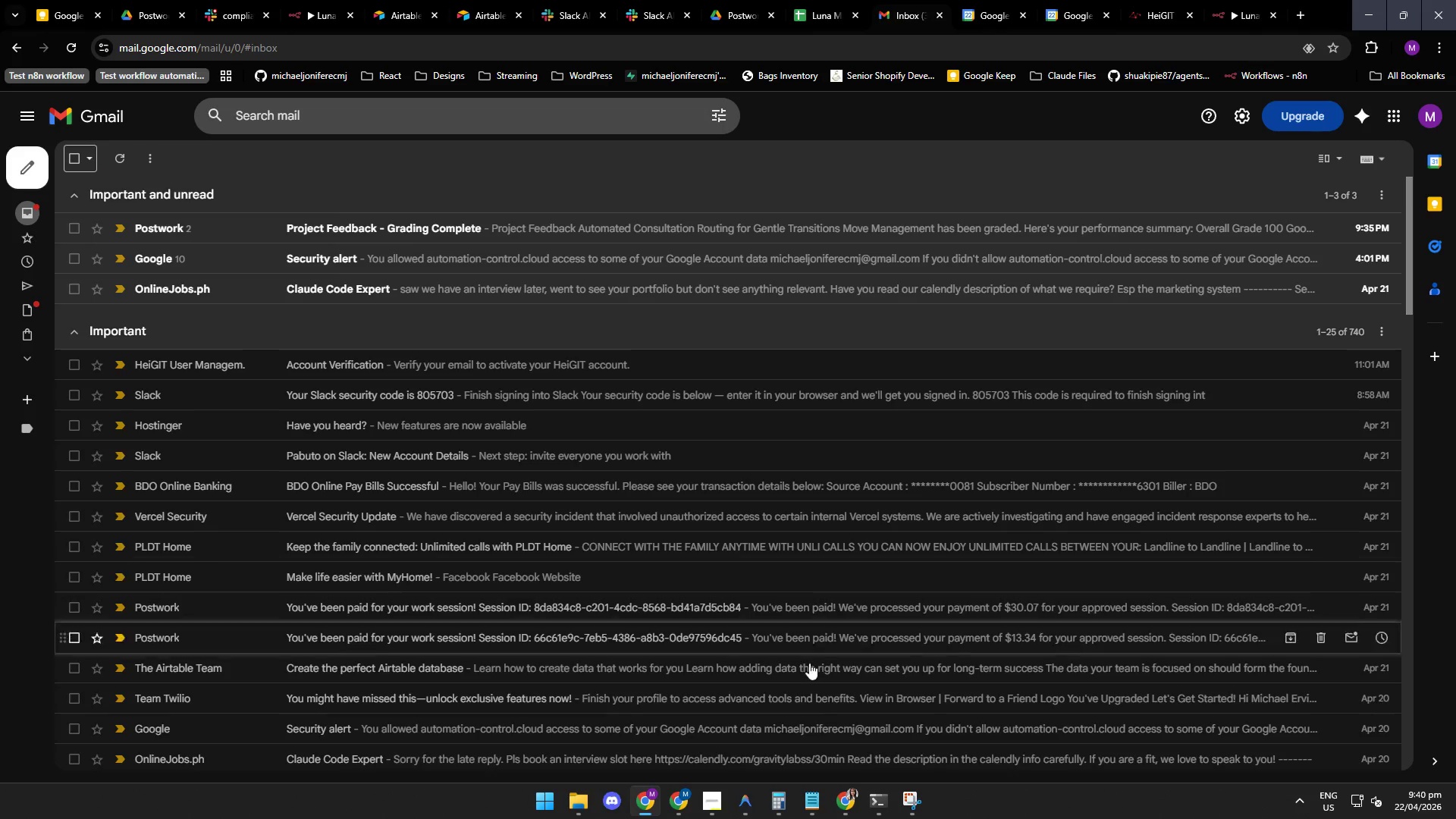 
wait(5.42)
 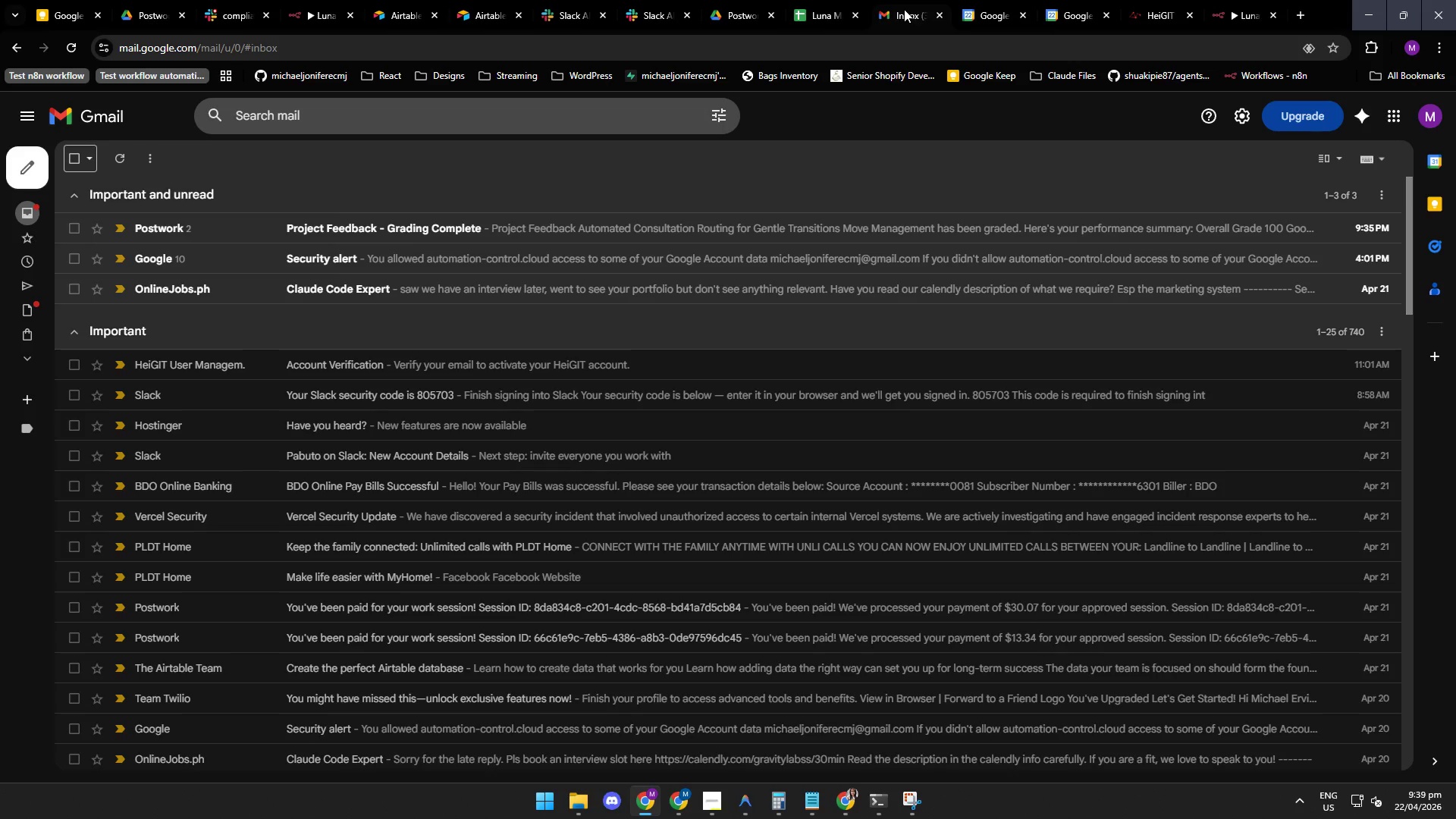 
left_click([743, 811])
 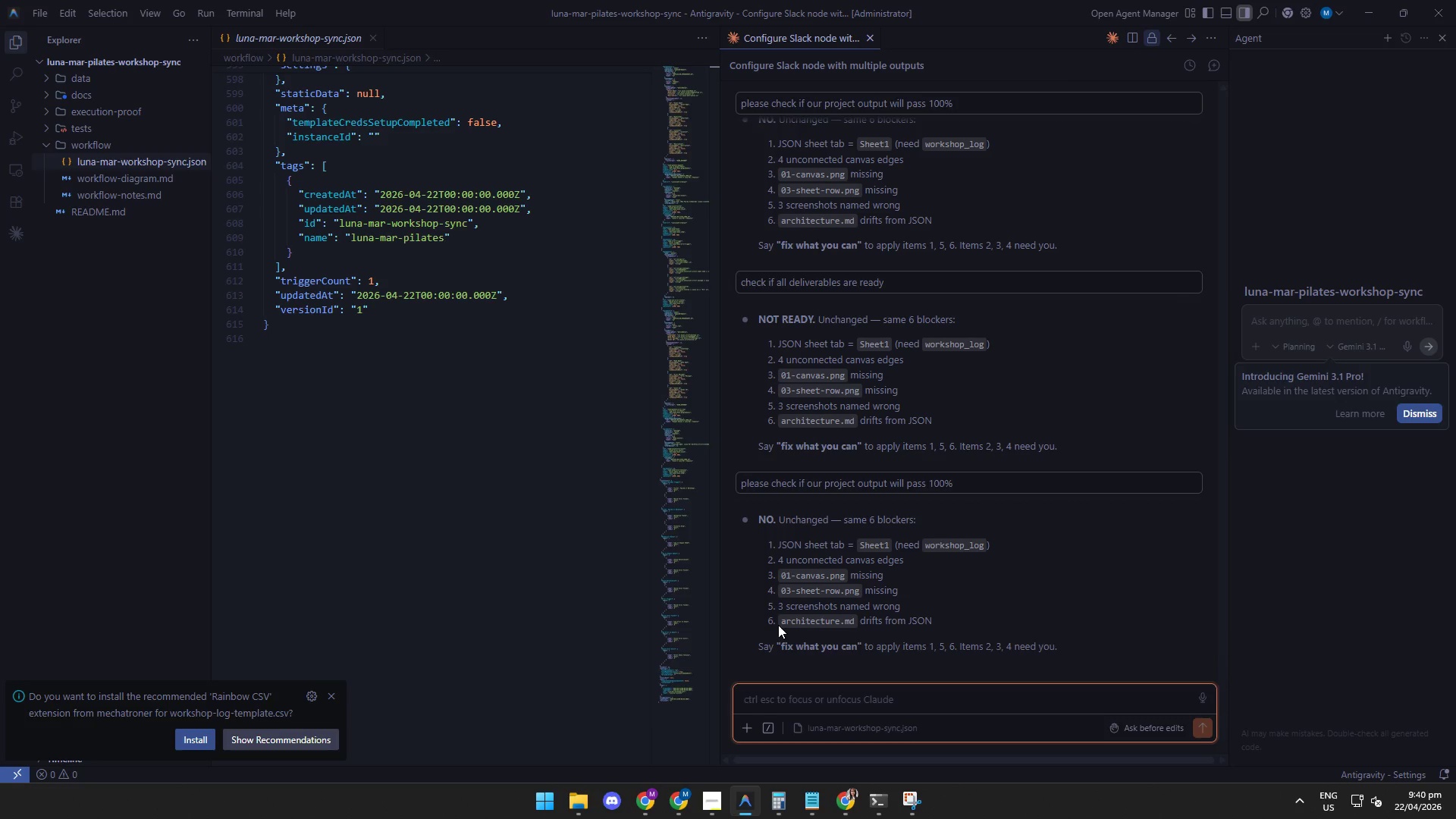 
wait(6.34)
 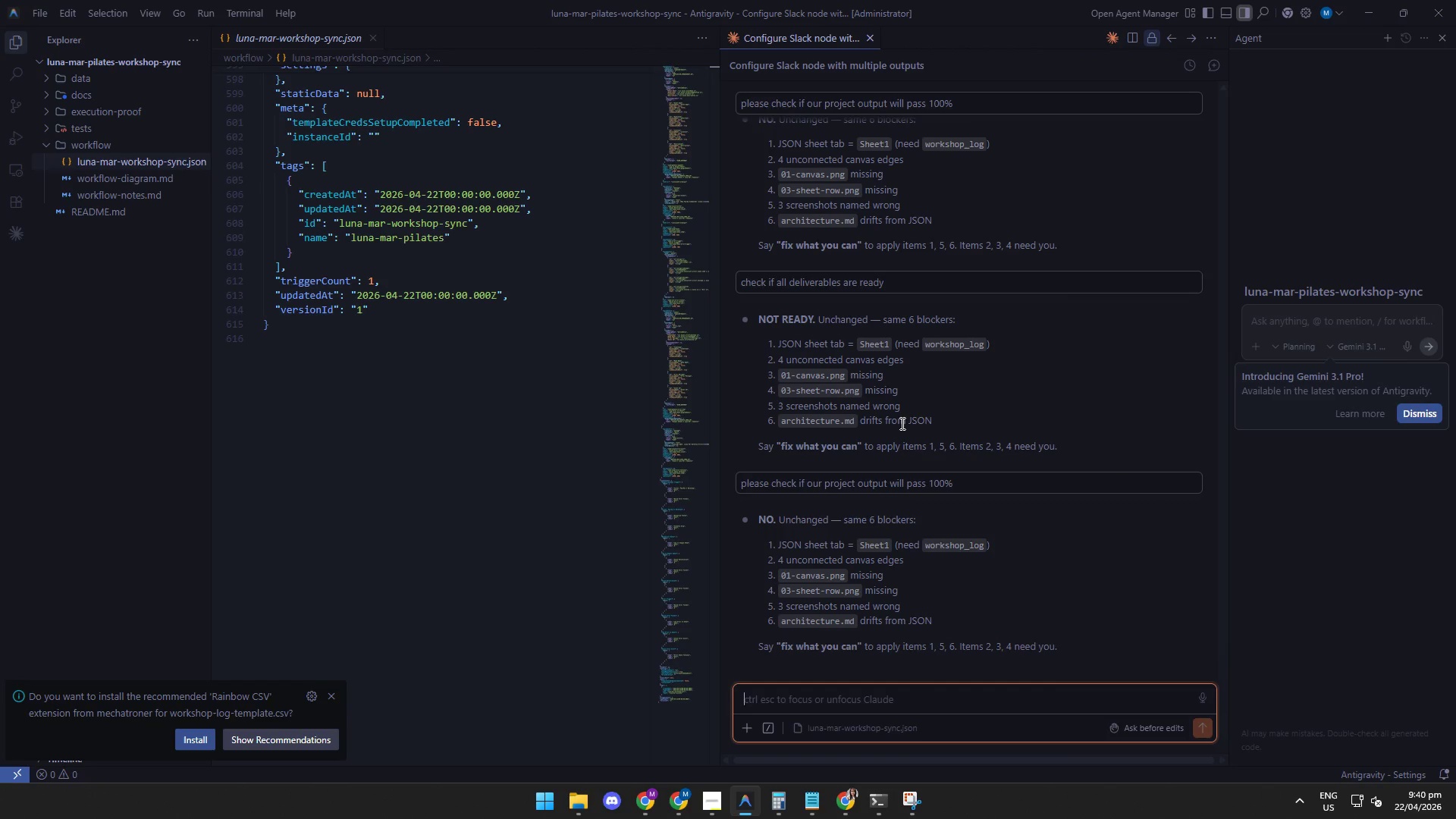 
left_click([782, 623])
 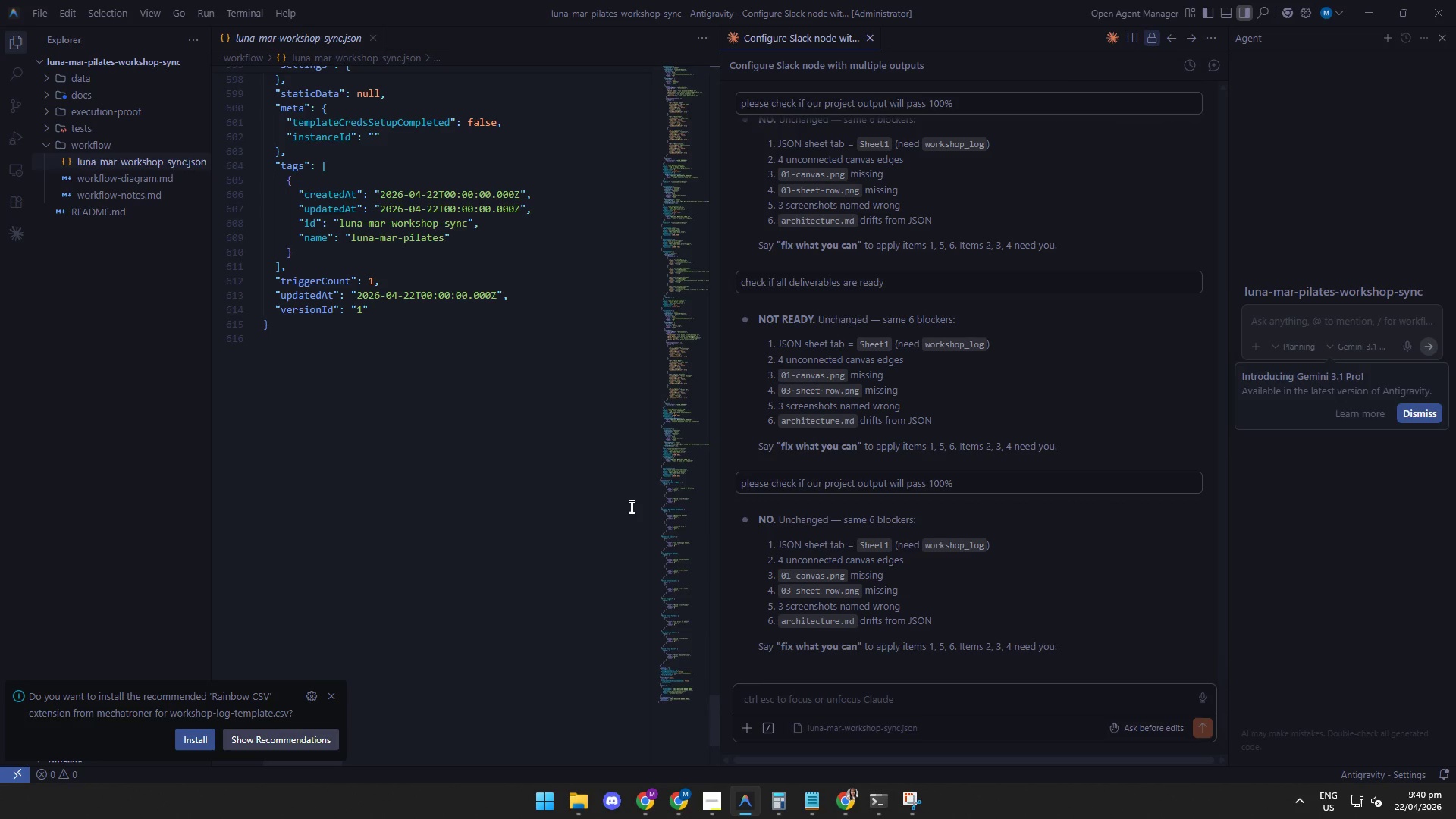 
wait(10.22)
 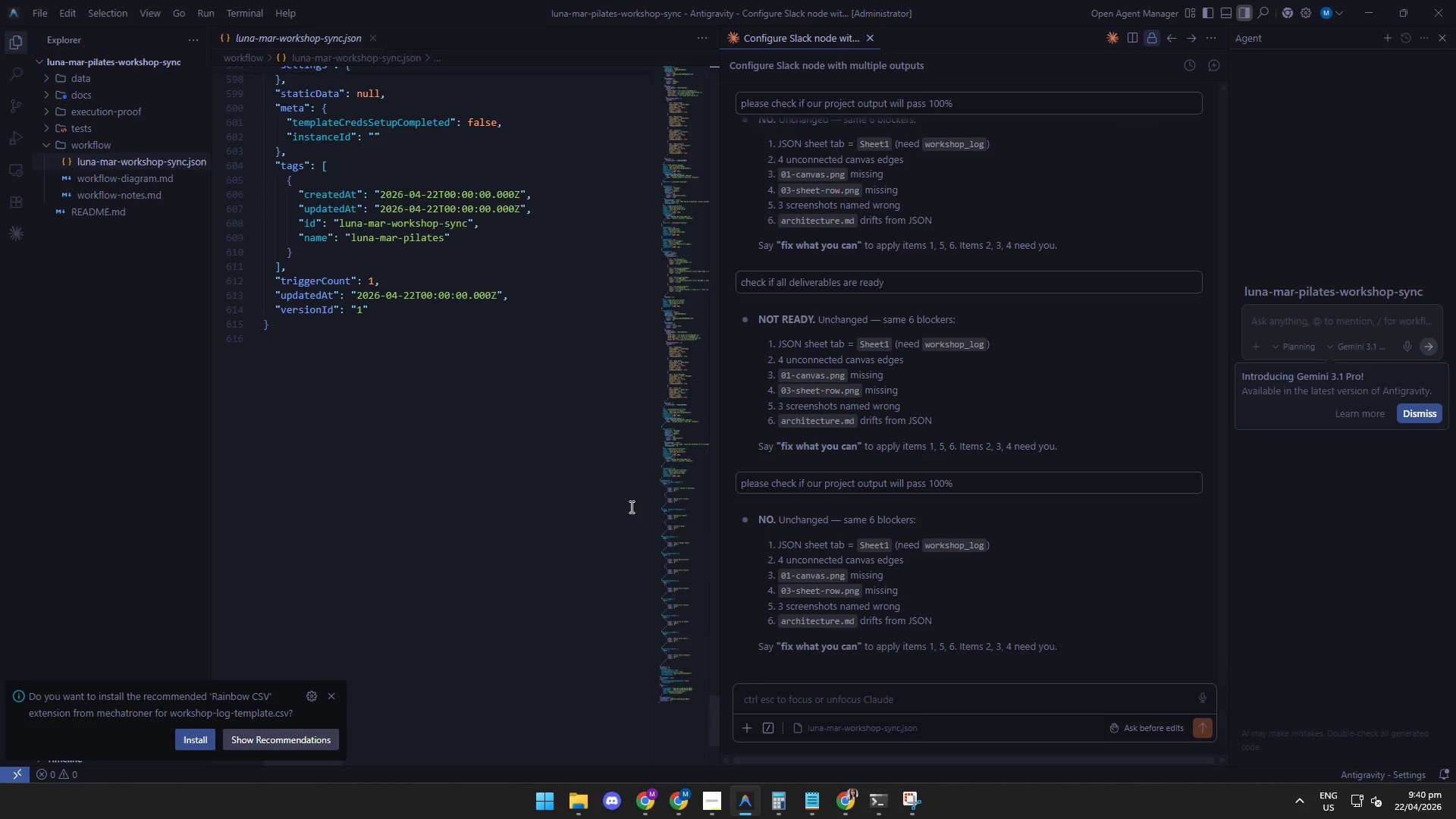 
left_click([765, 616])
 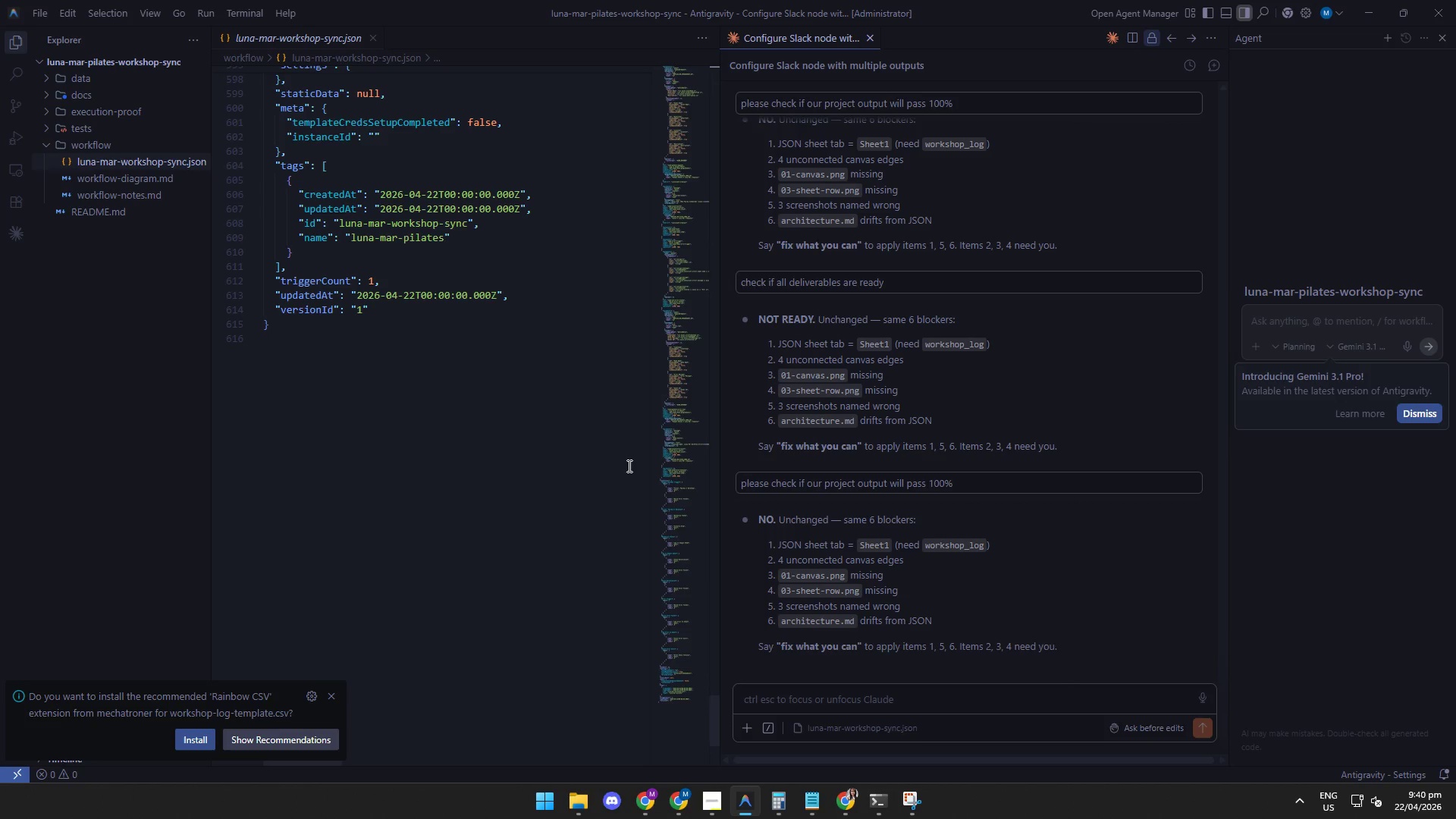 
wait(15.23)
 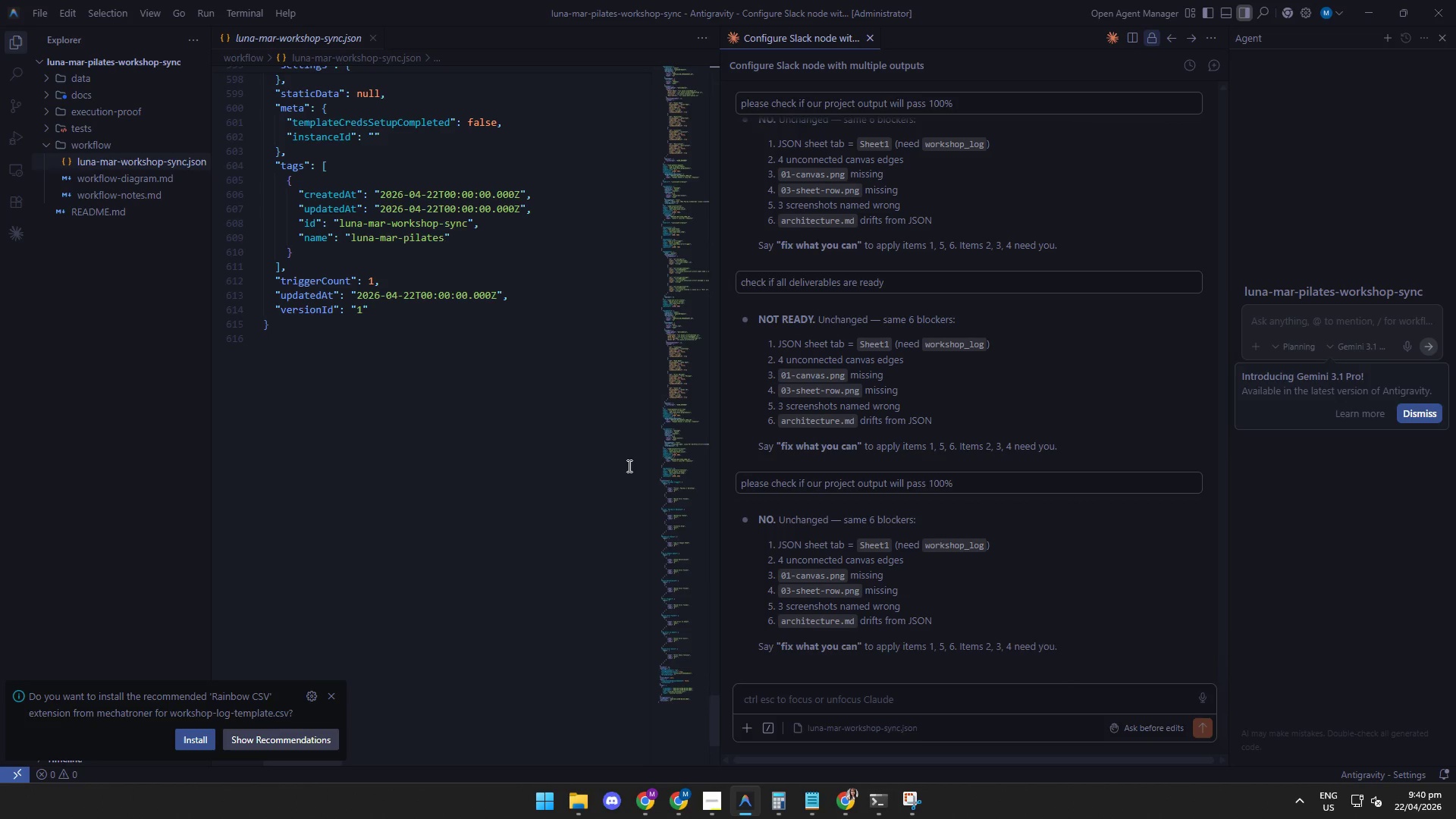 
left_click([809, 610])
 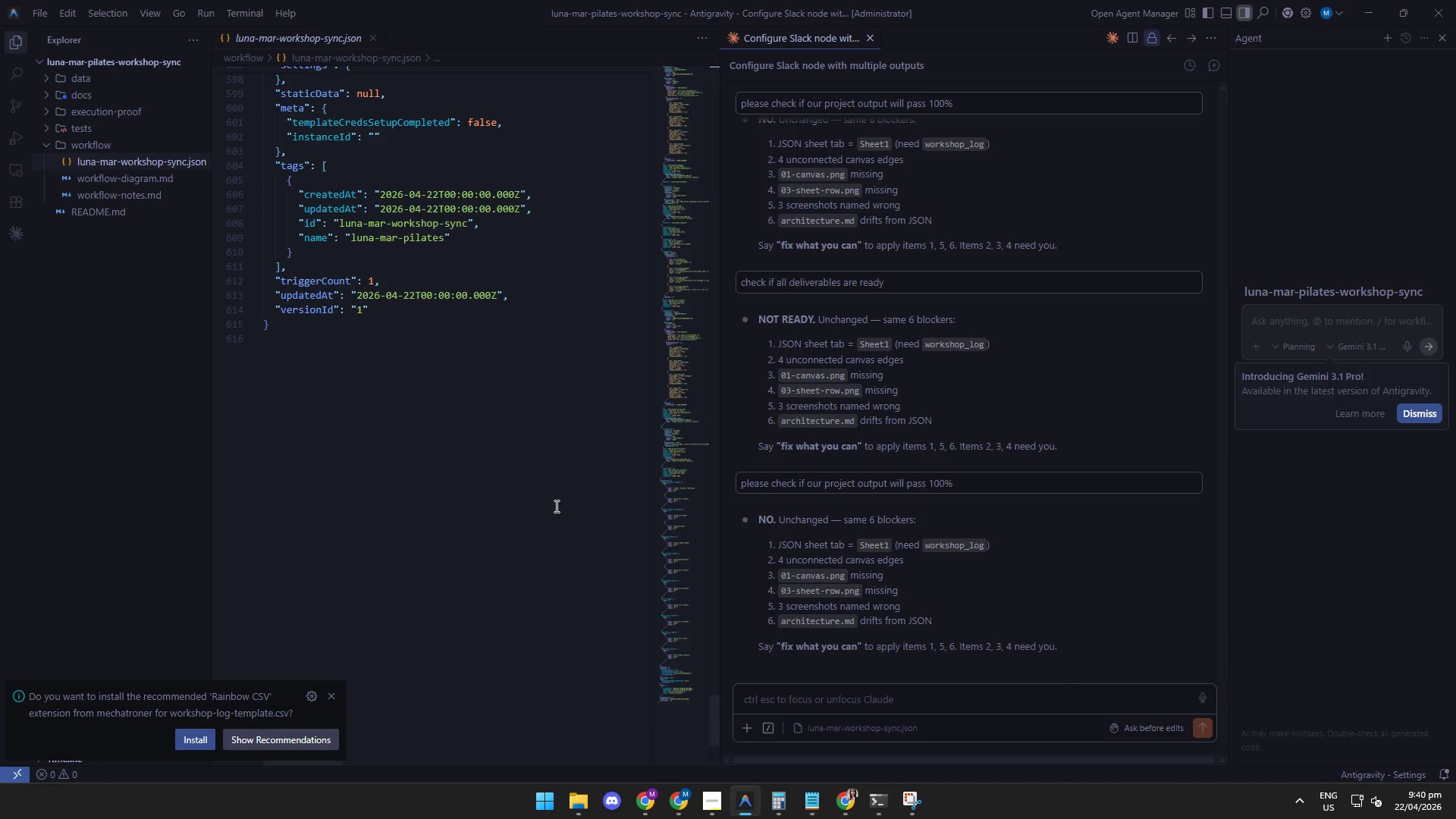 
wait(7.92)
 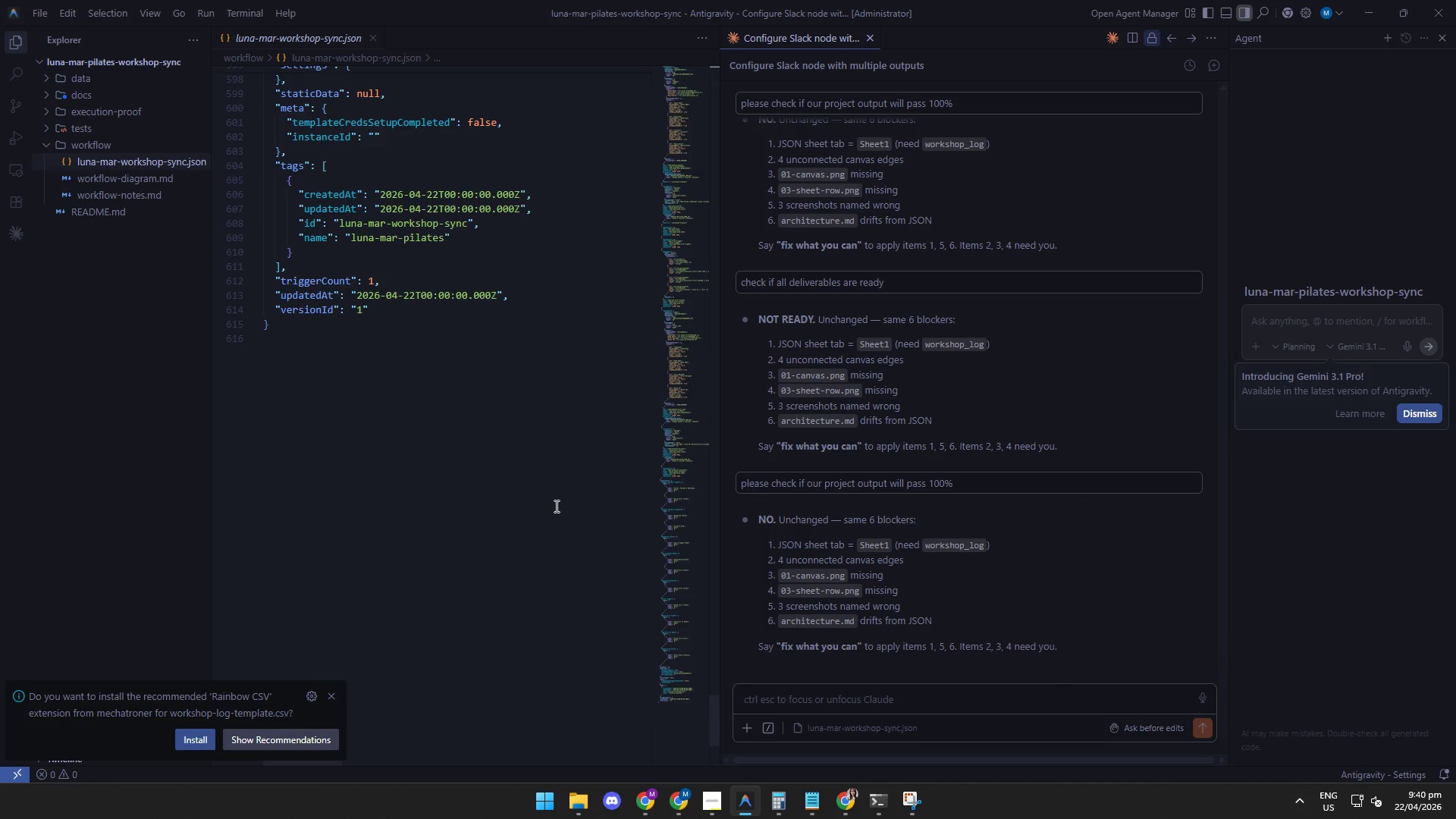 
scroll: coordinate [453, 396], scroll_direction: down, amount: 5.0
 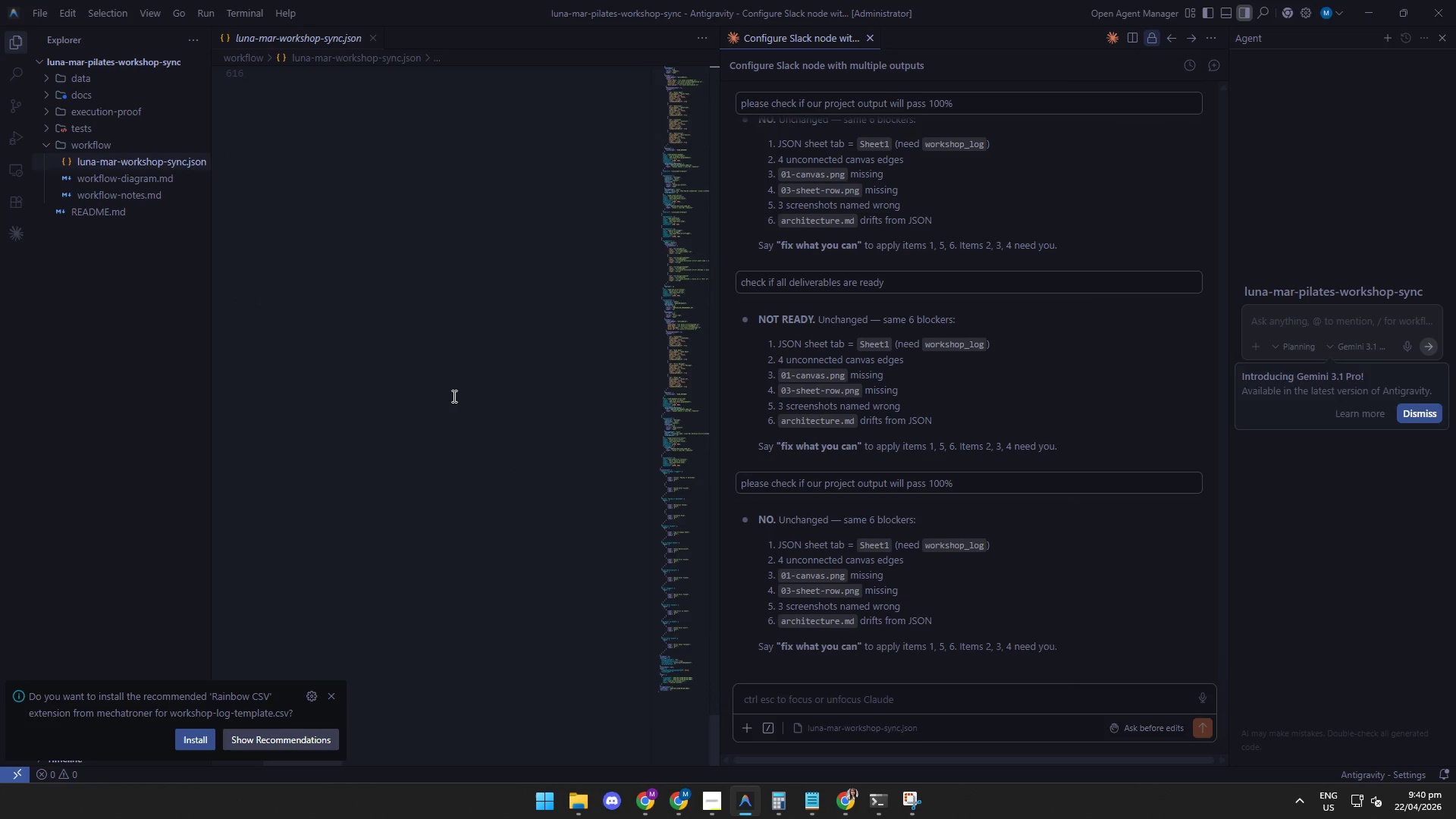 
scroll: coordinate [453, 396], scroll_direction: up, amount: 9.0
 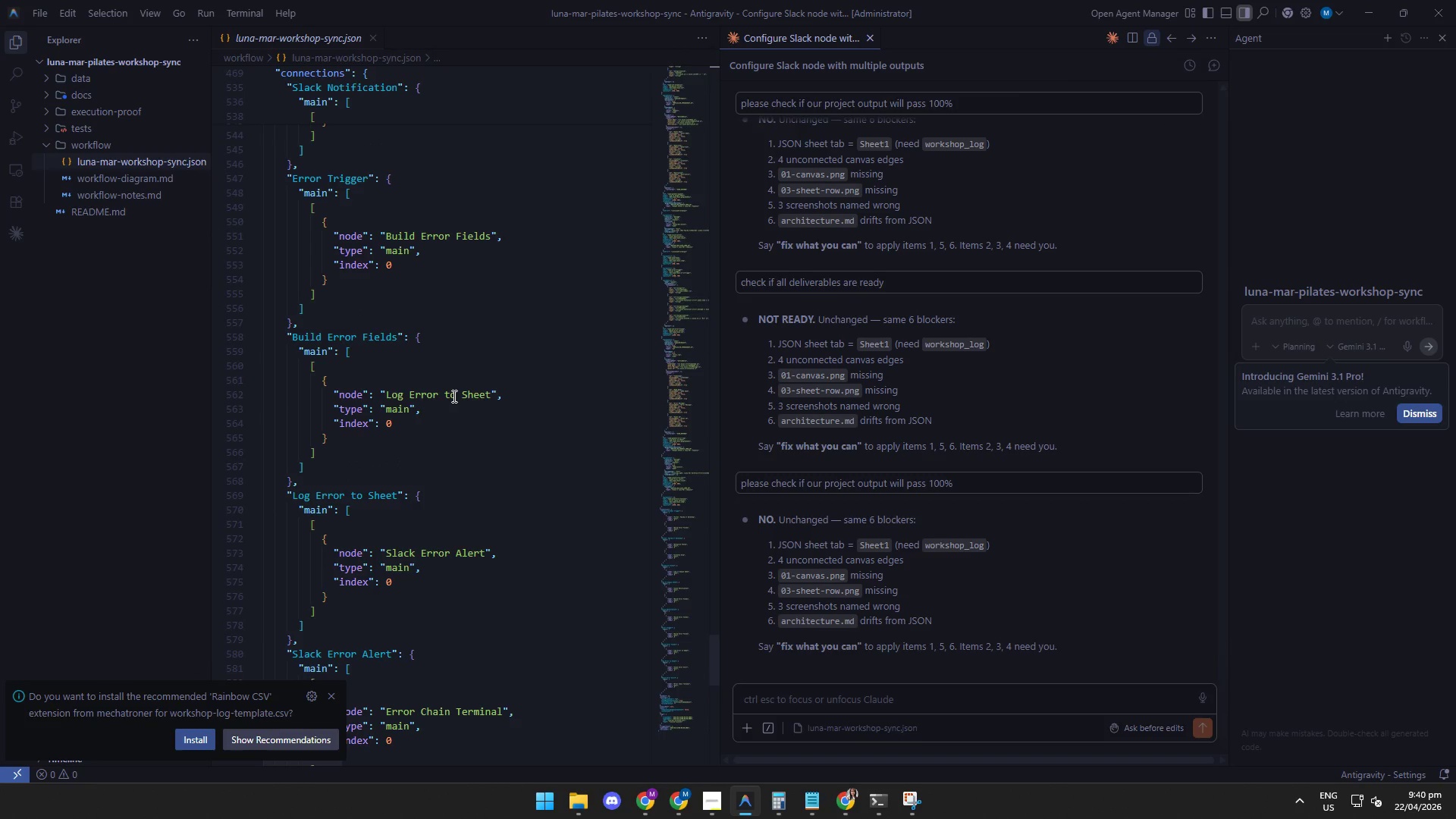 
scroll: coordinate [453, 396], scroll_direction: down, amount: 1.0
 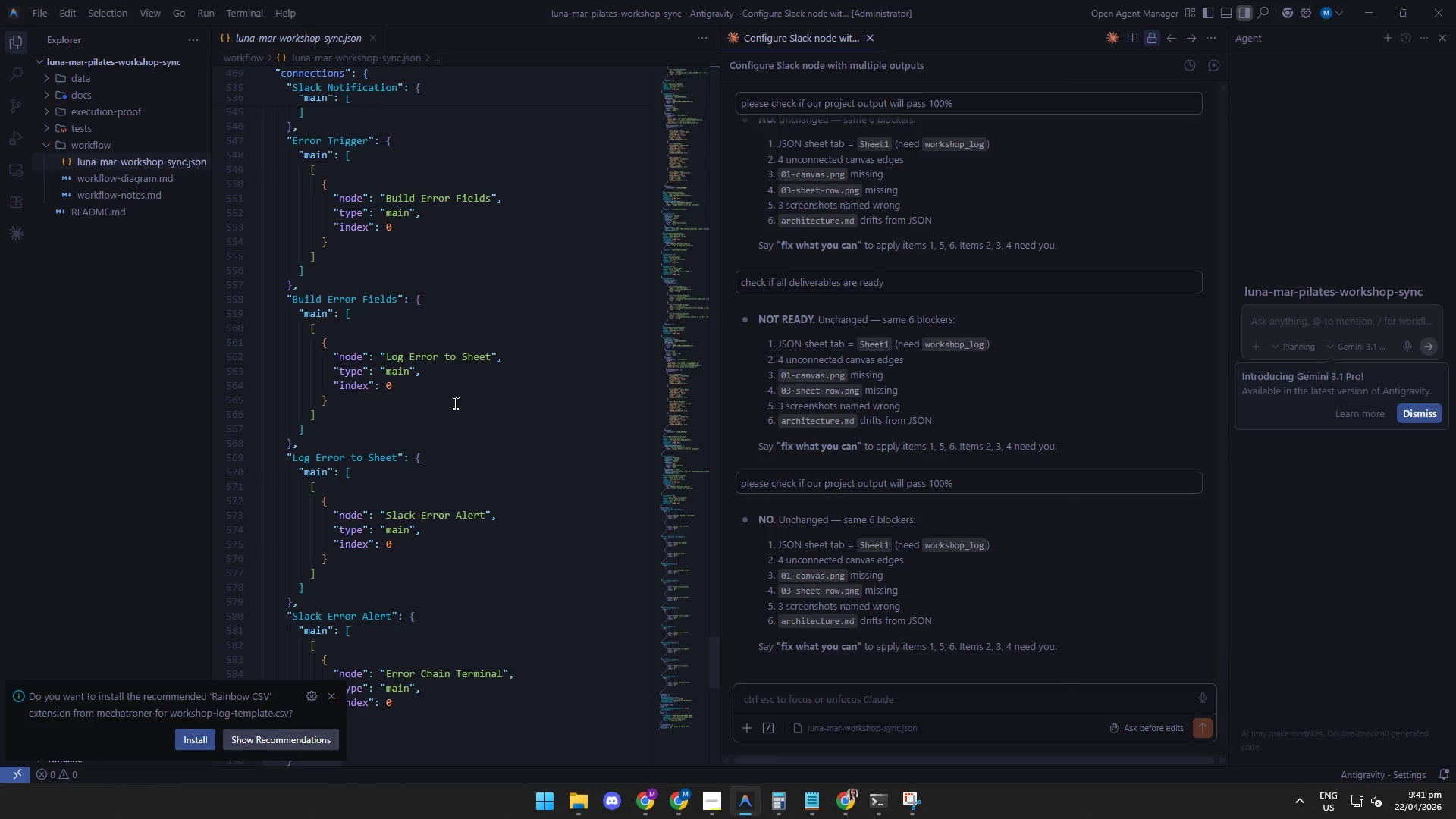 
wait(13.33)
 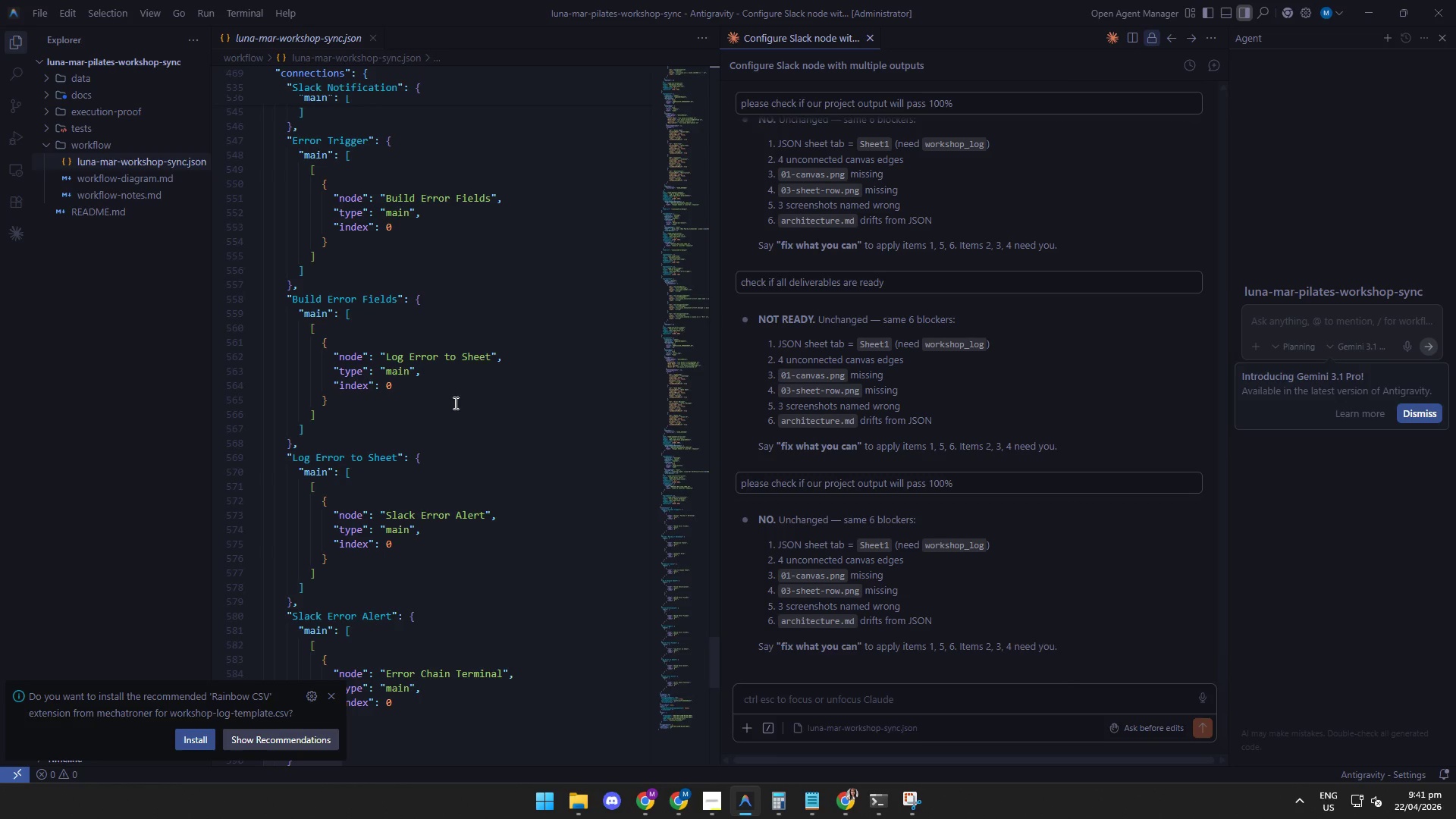 
scroll: coordinate [494, 645], scroll_direction: down, amount: 2.0
 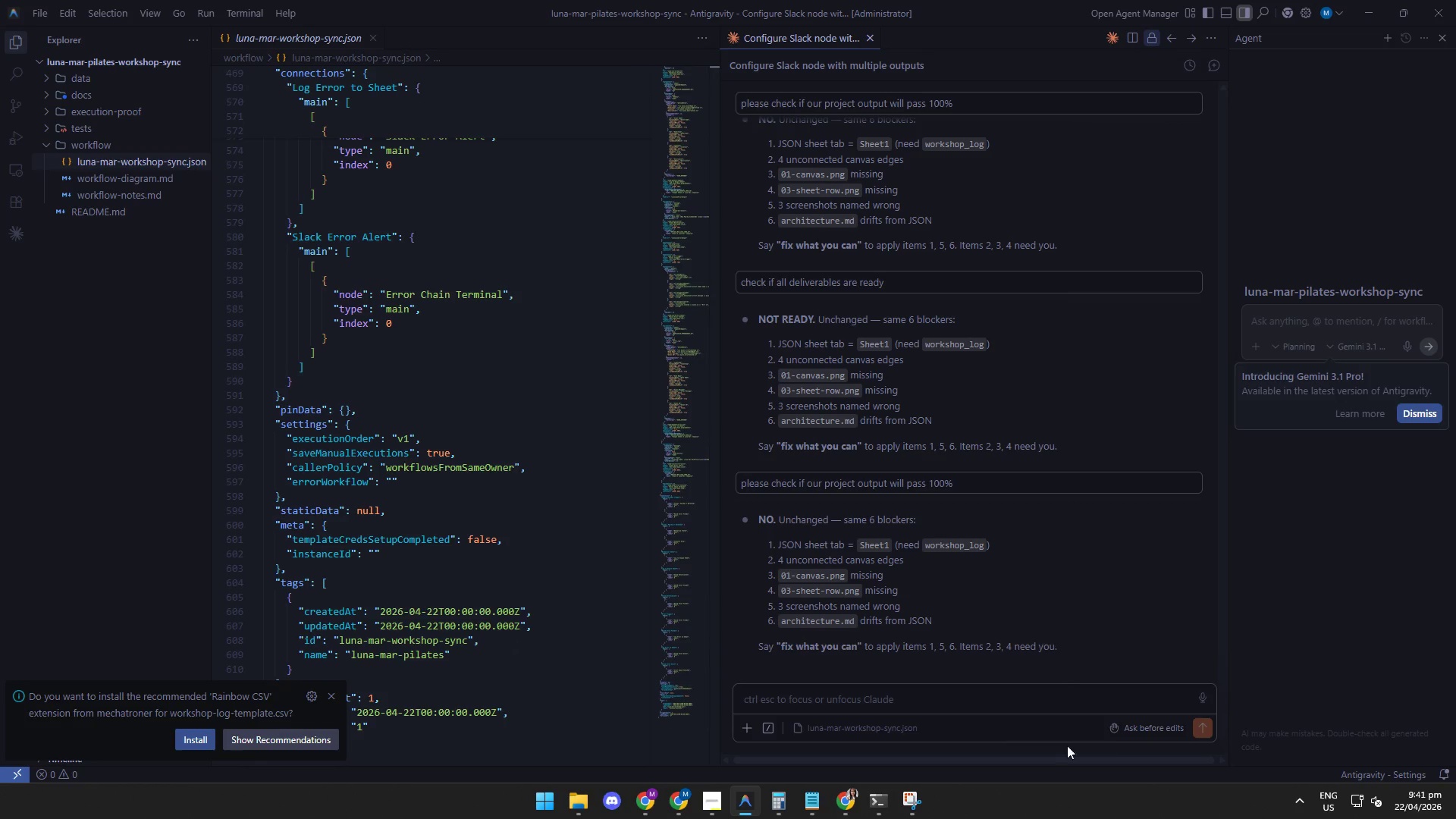 
left_click([1208, 725])
 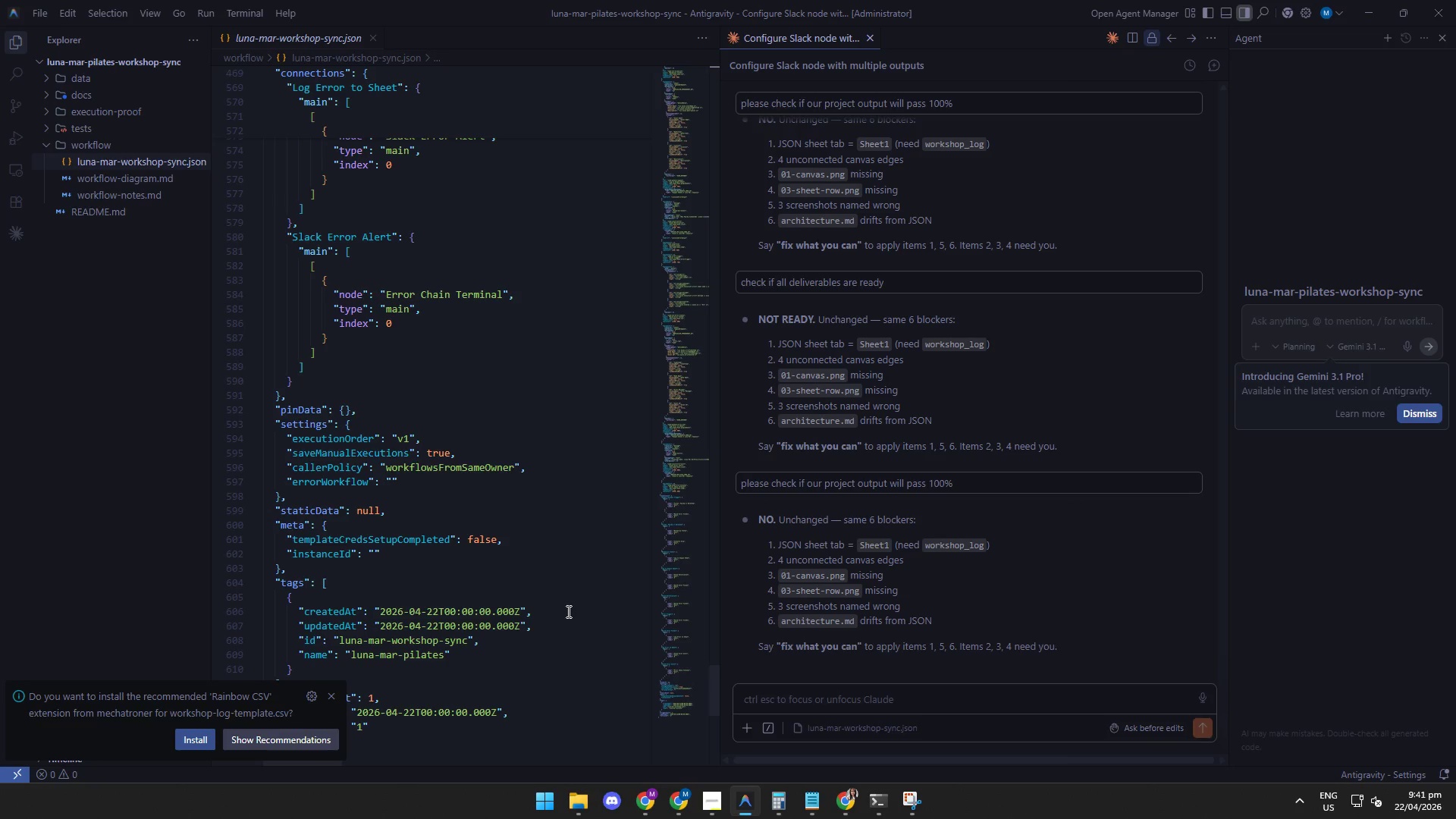 
wait(104.12)
 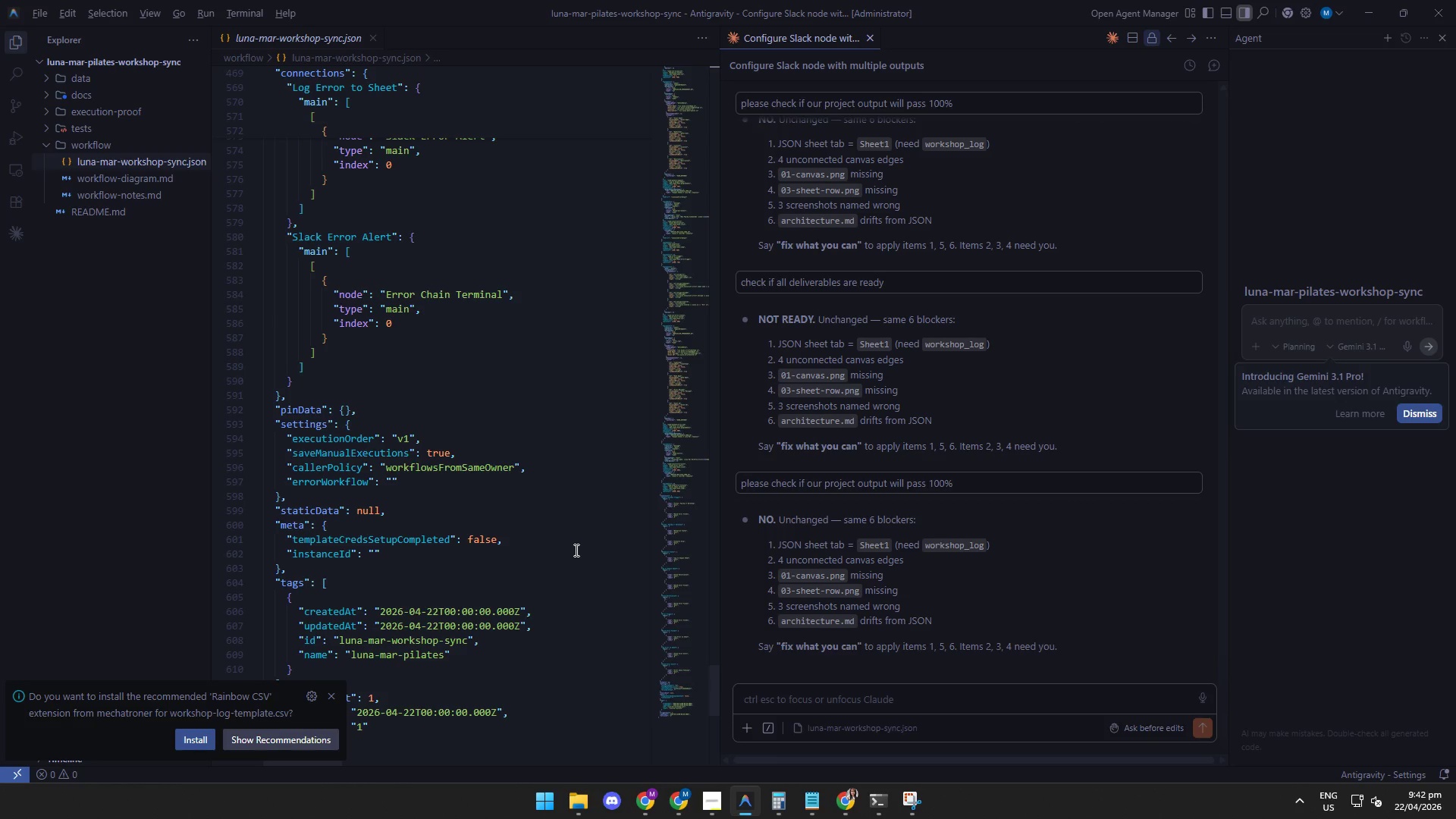 
scroll: coordinate [553, 261], scroll_direction: down, amount: 3.0
 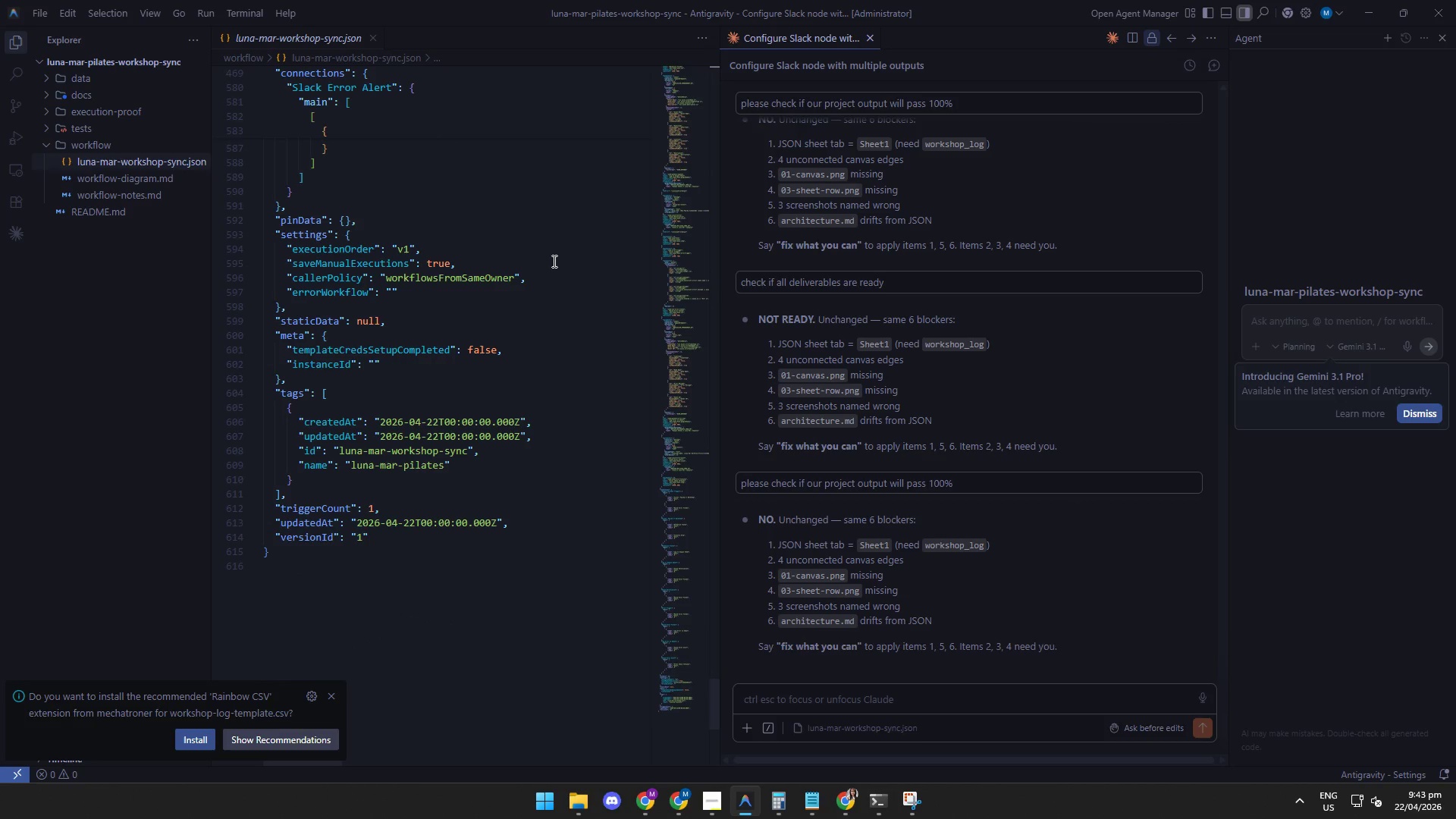 
scroll: coordinate [553, 261], scroll_direction: up, amount: 2.0
 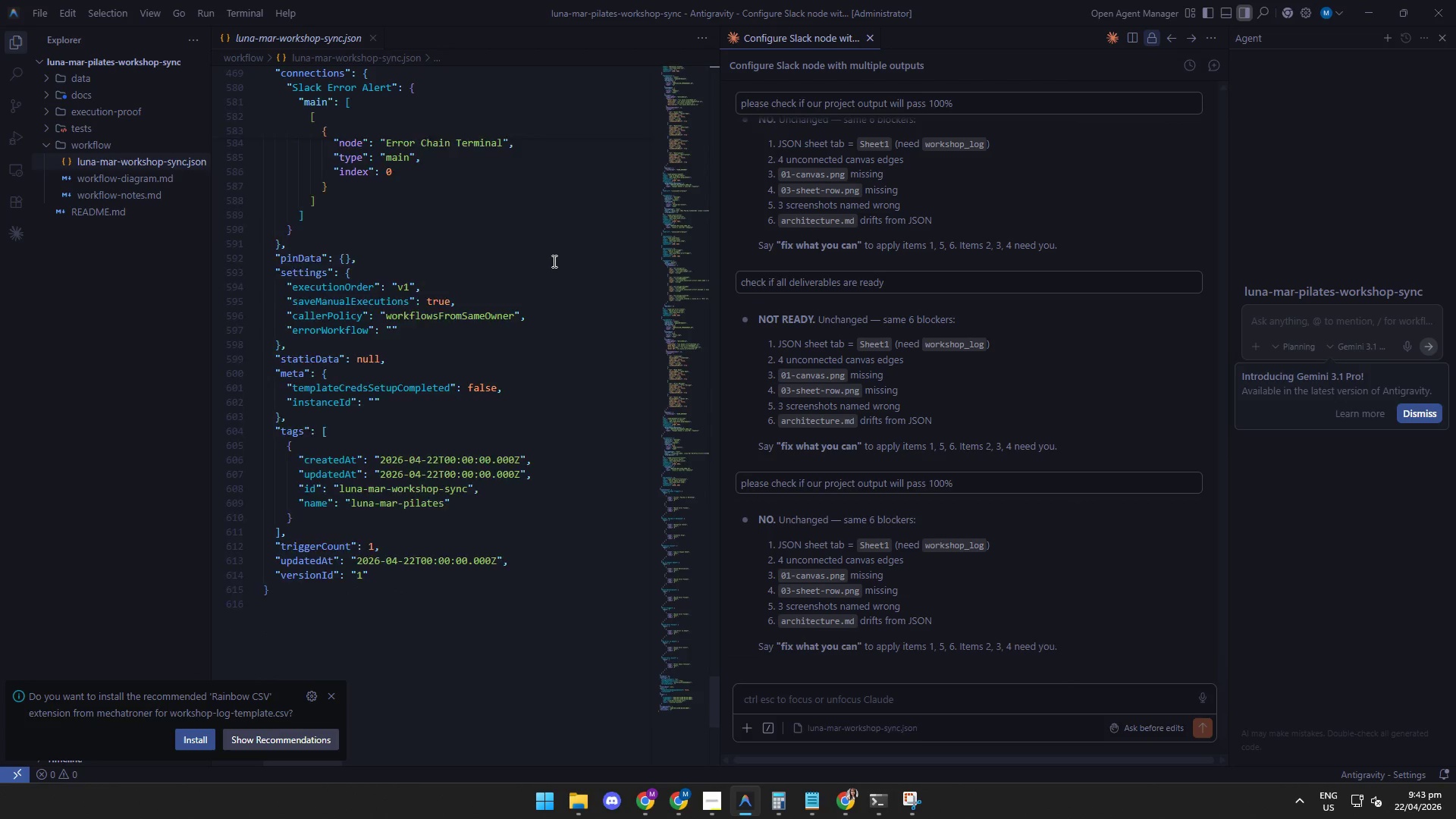 
scroll: coordinate [553, 261], scroll_direction: down, amount: 8.0
 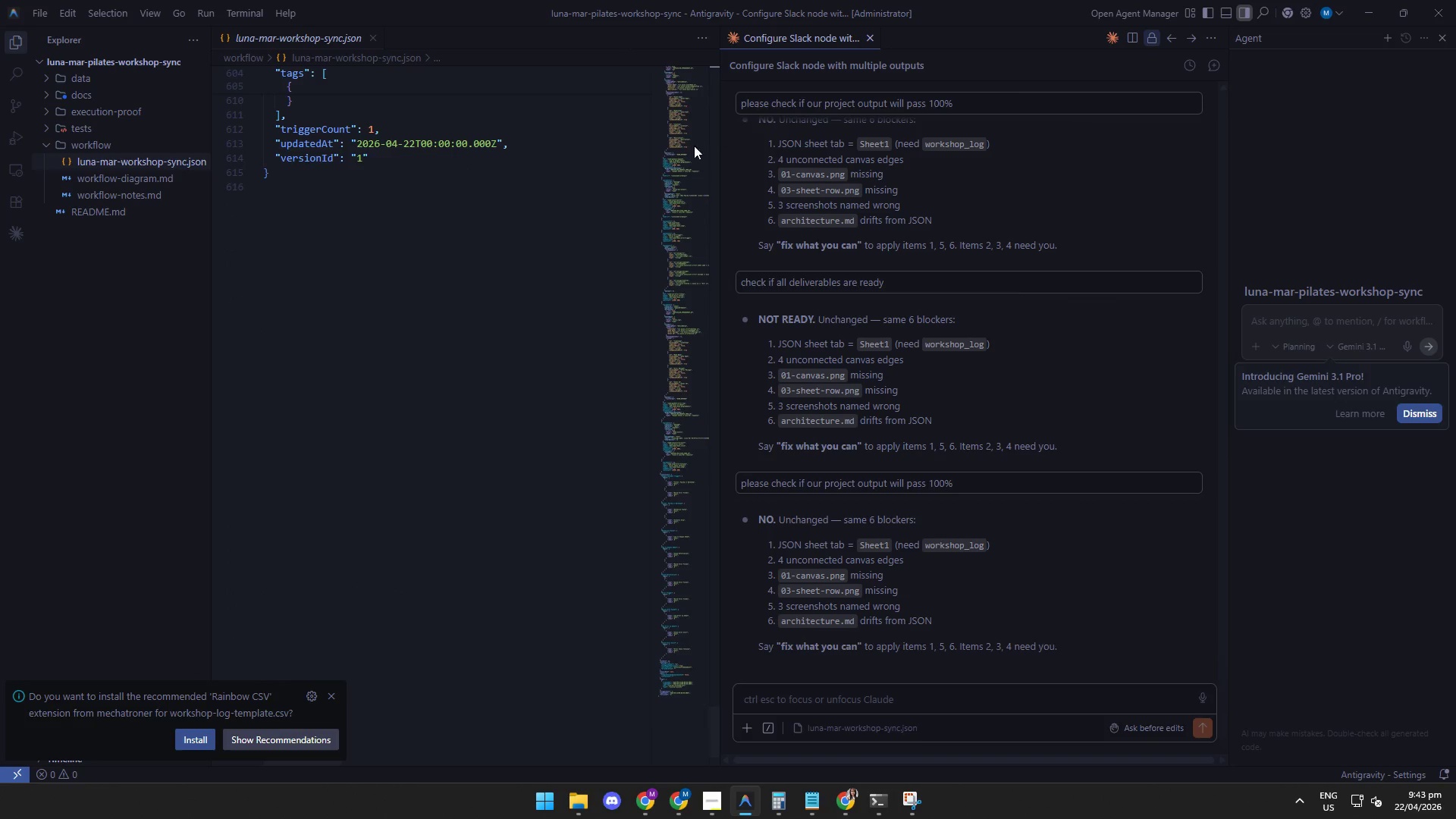 
scroll: coordinate [539, 312], scroll_direction: up, amount: 6.0
 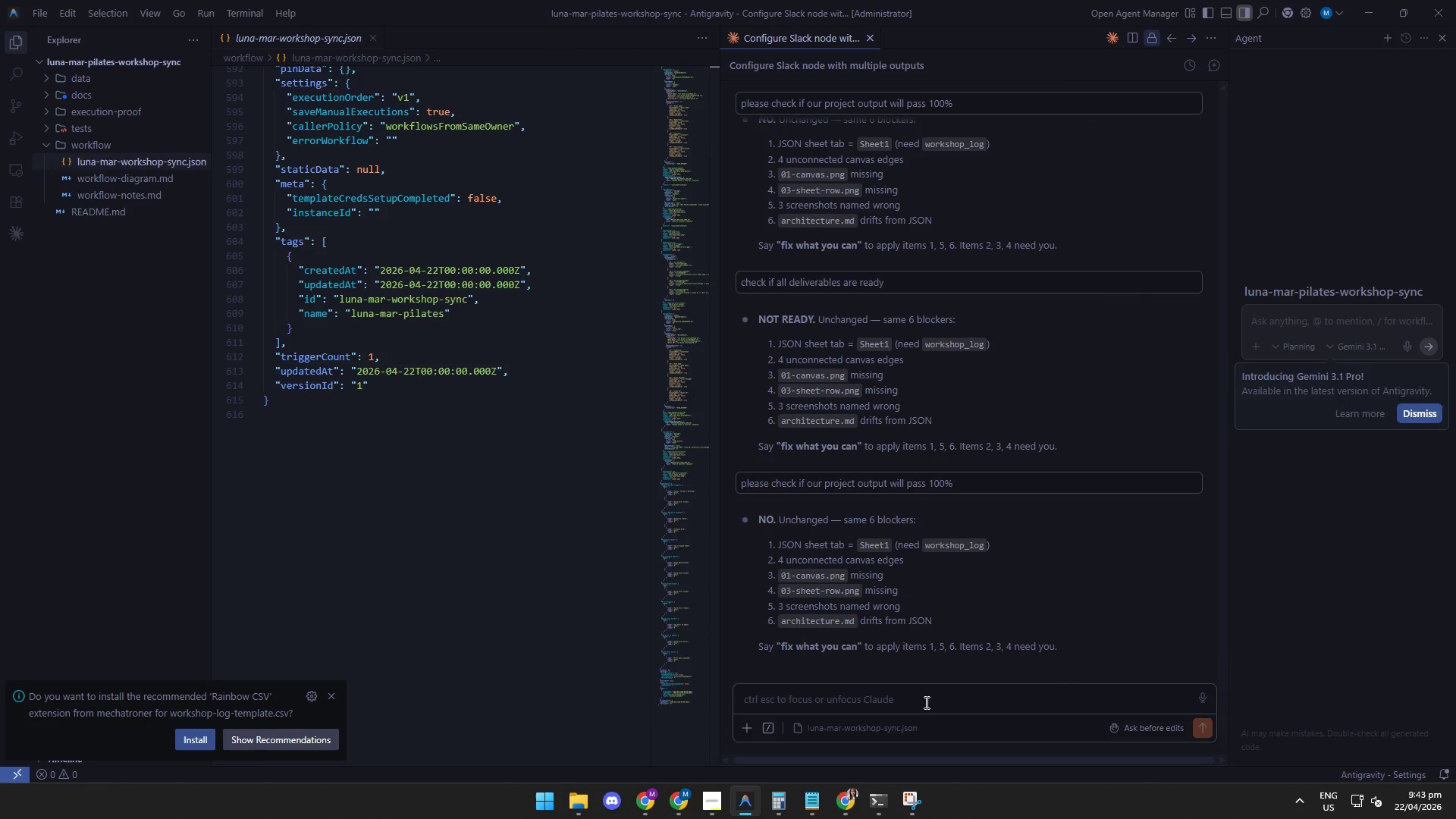 
type(check if all deliverables are ready)
 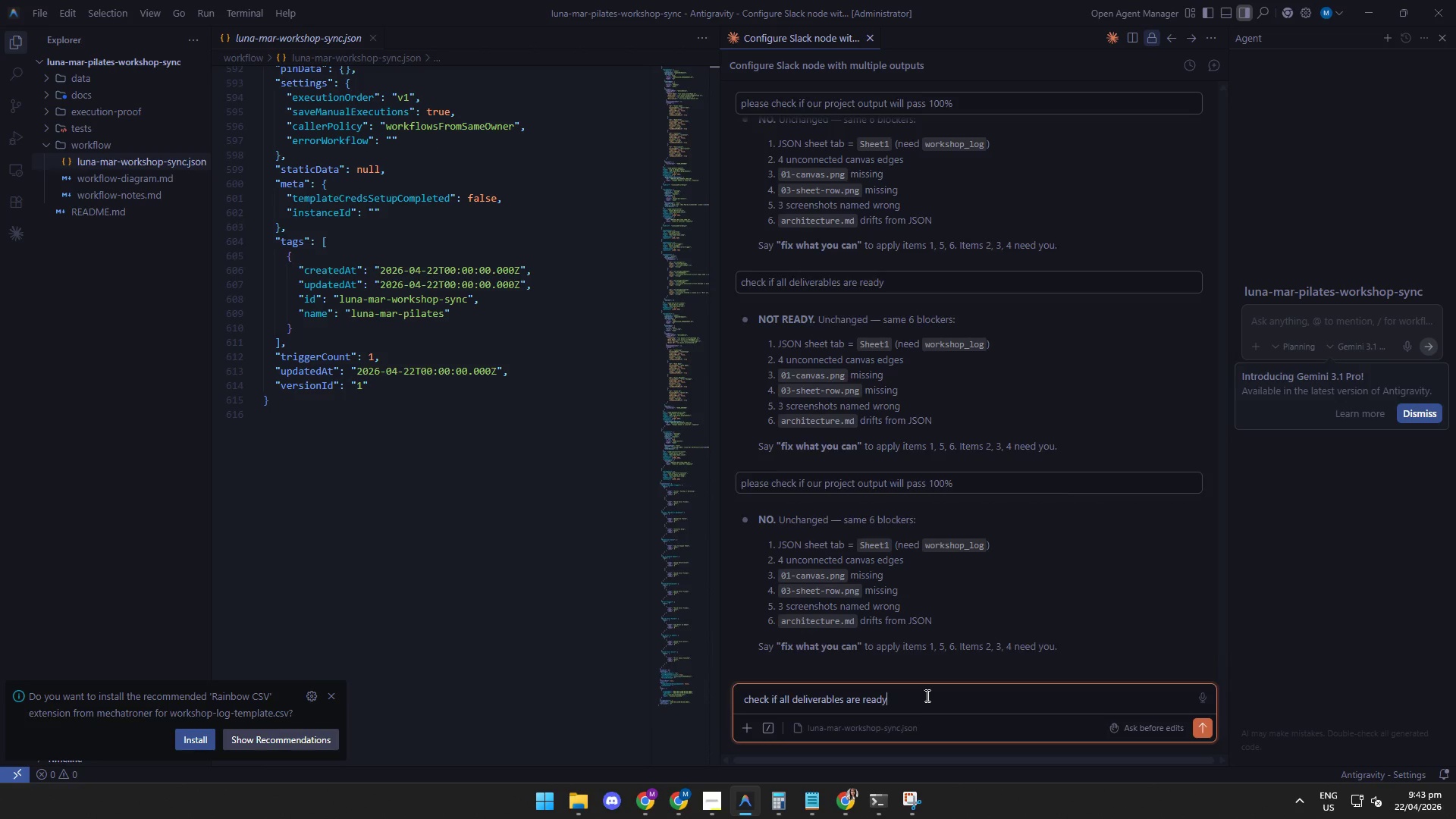 
key(Enter)
 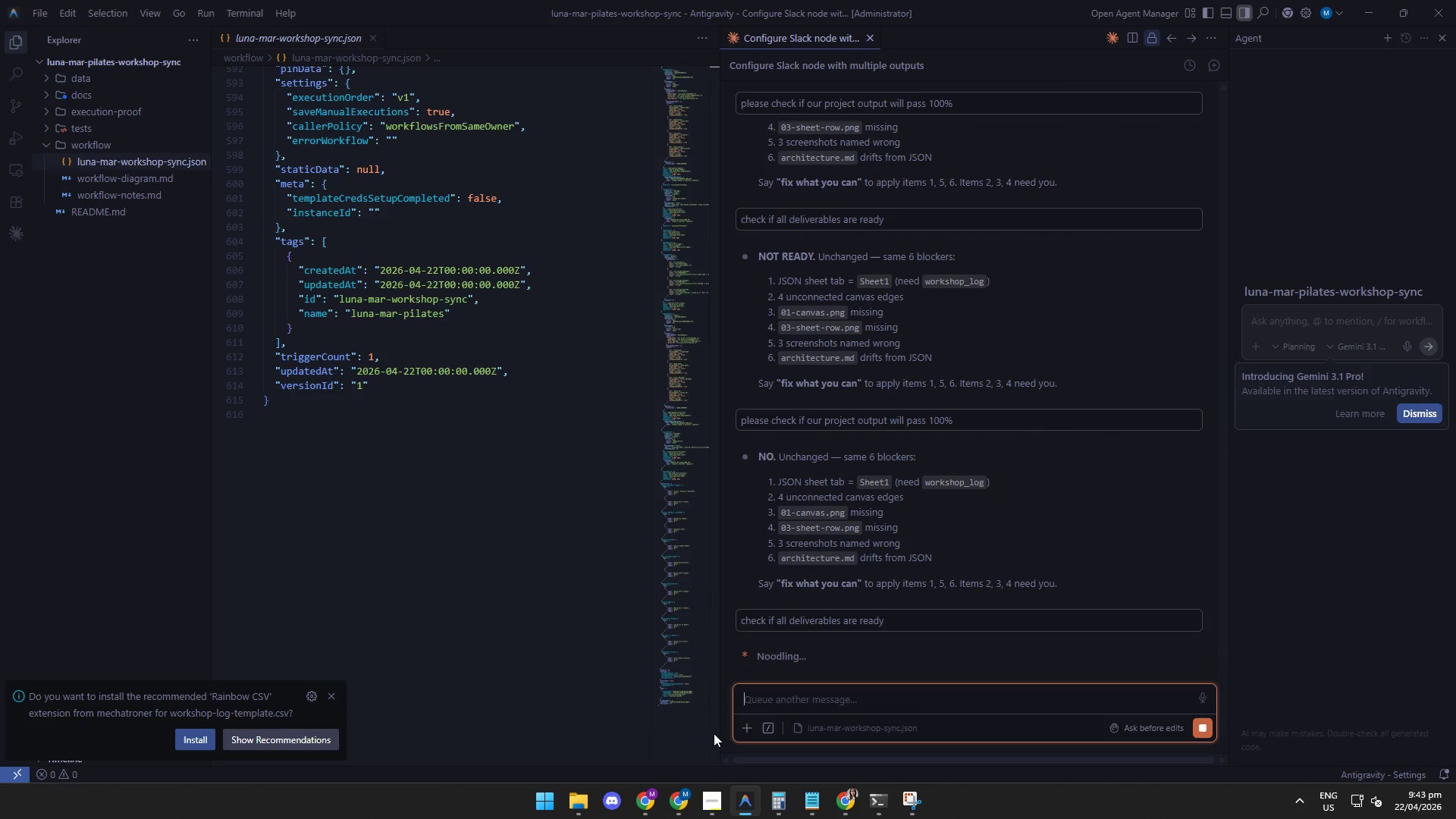 
left_click([708, 798])